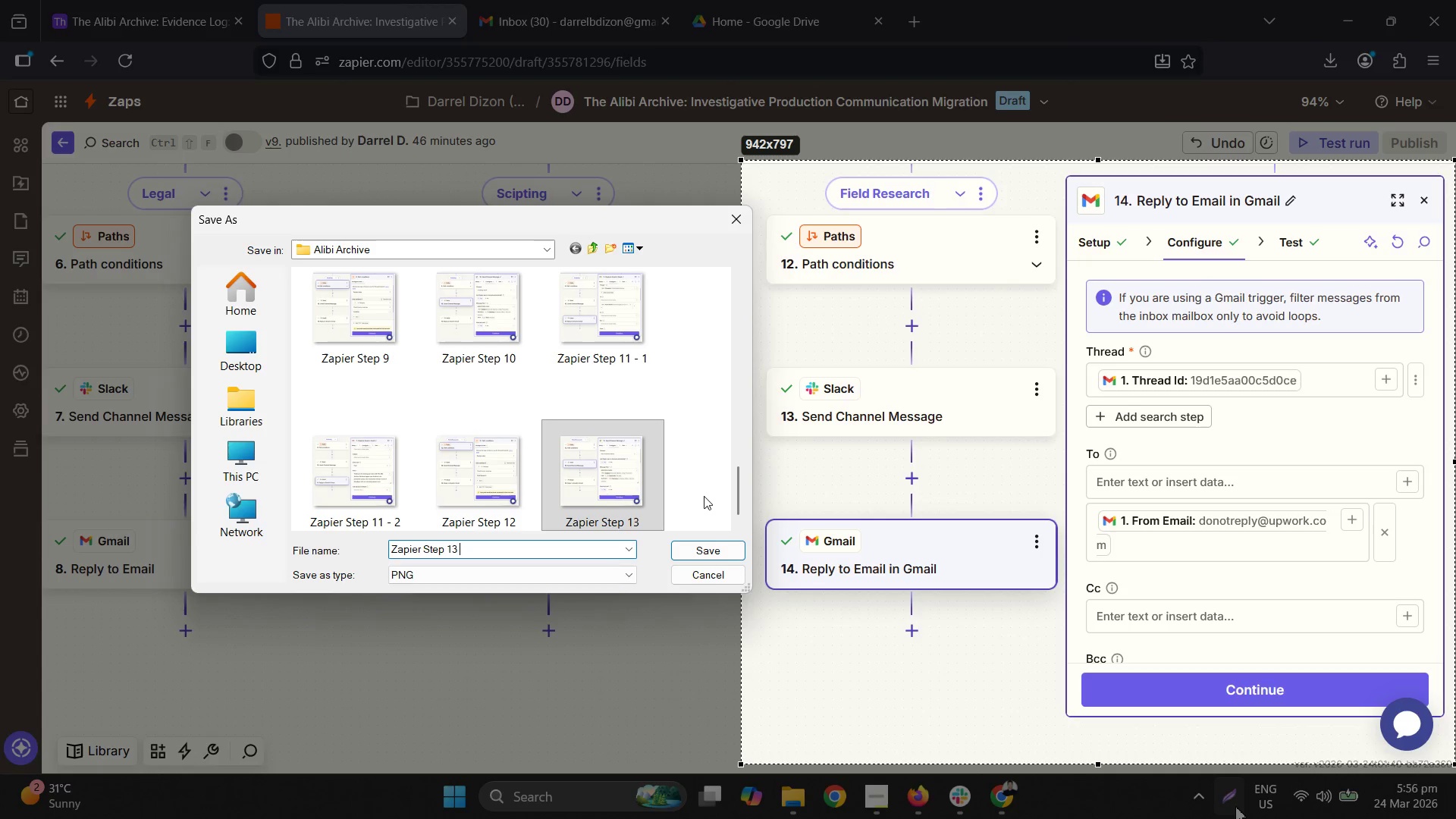 
key(Backspace)
 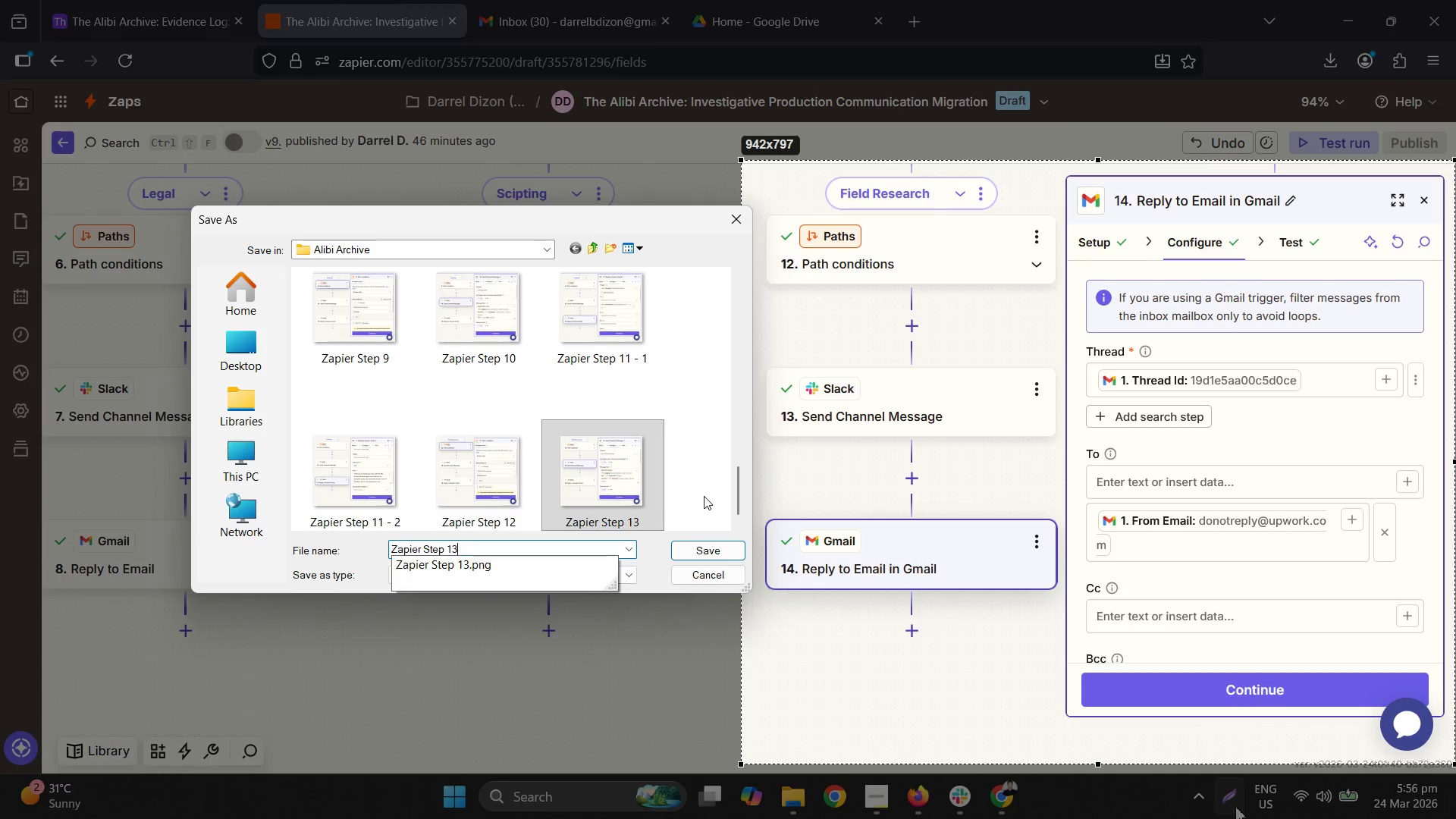 
key(4)
 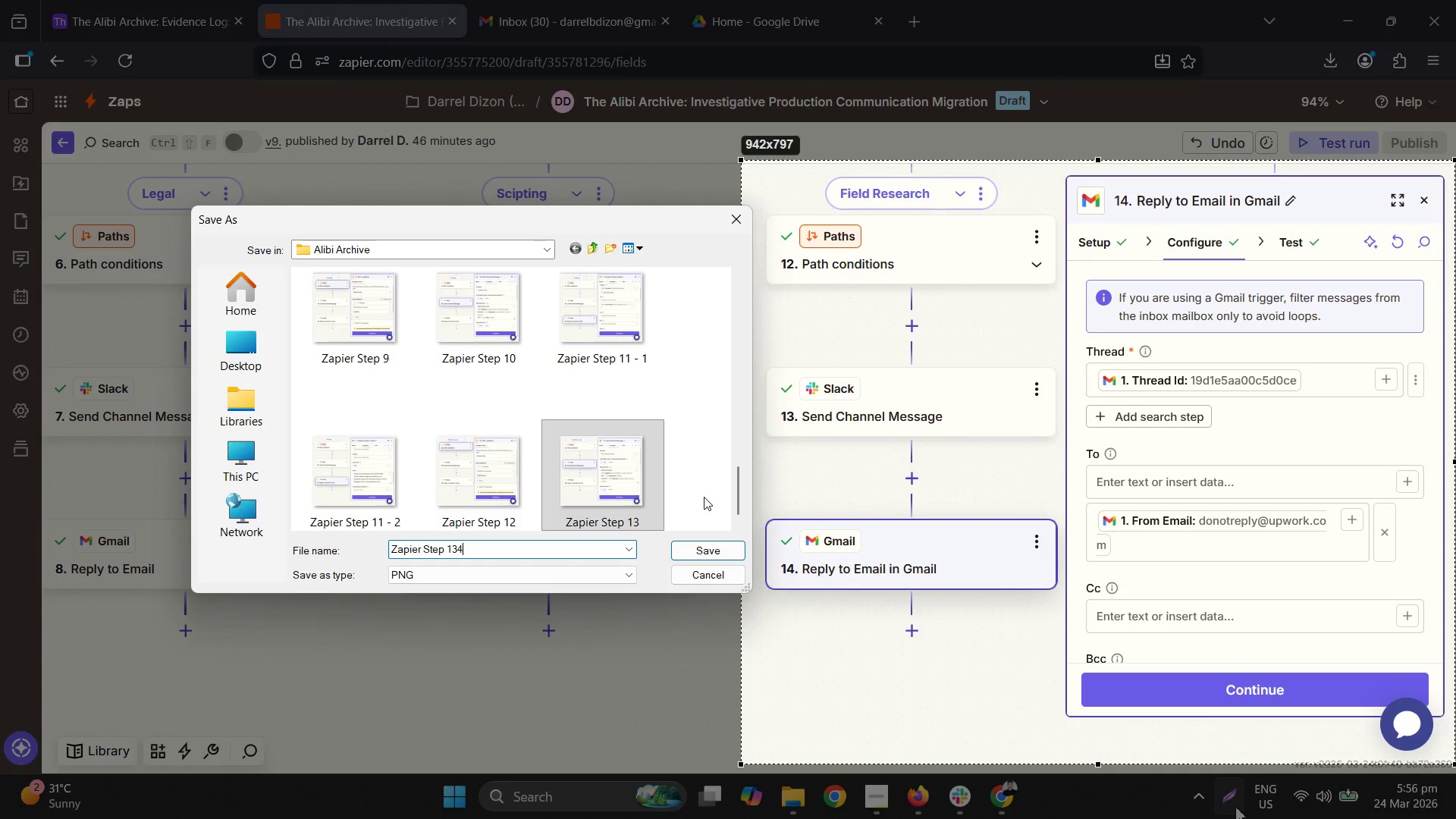 
key(Backspace)
 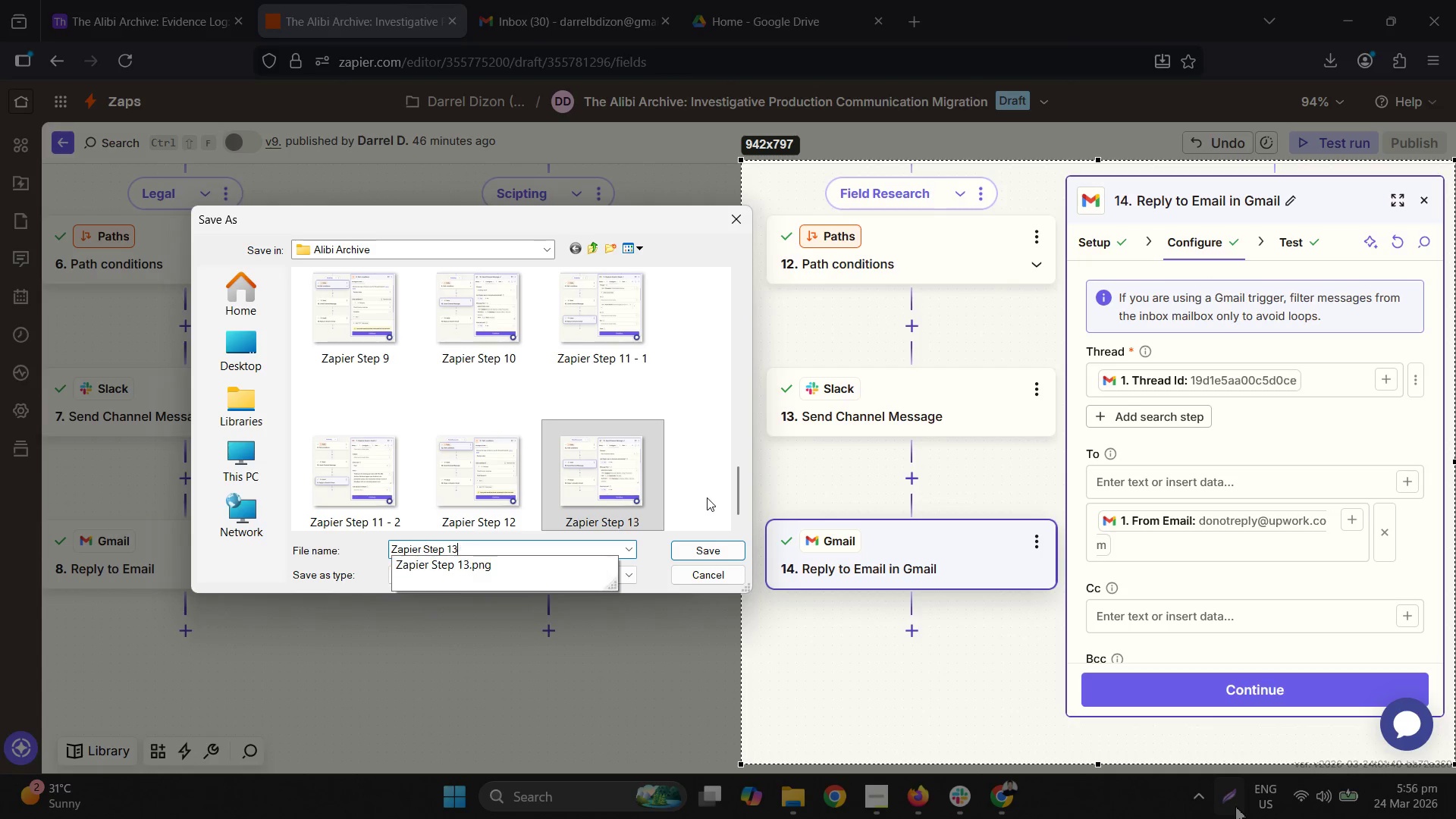 
key(Backspace)
 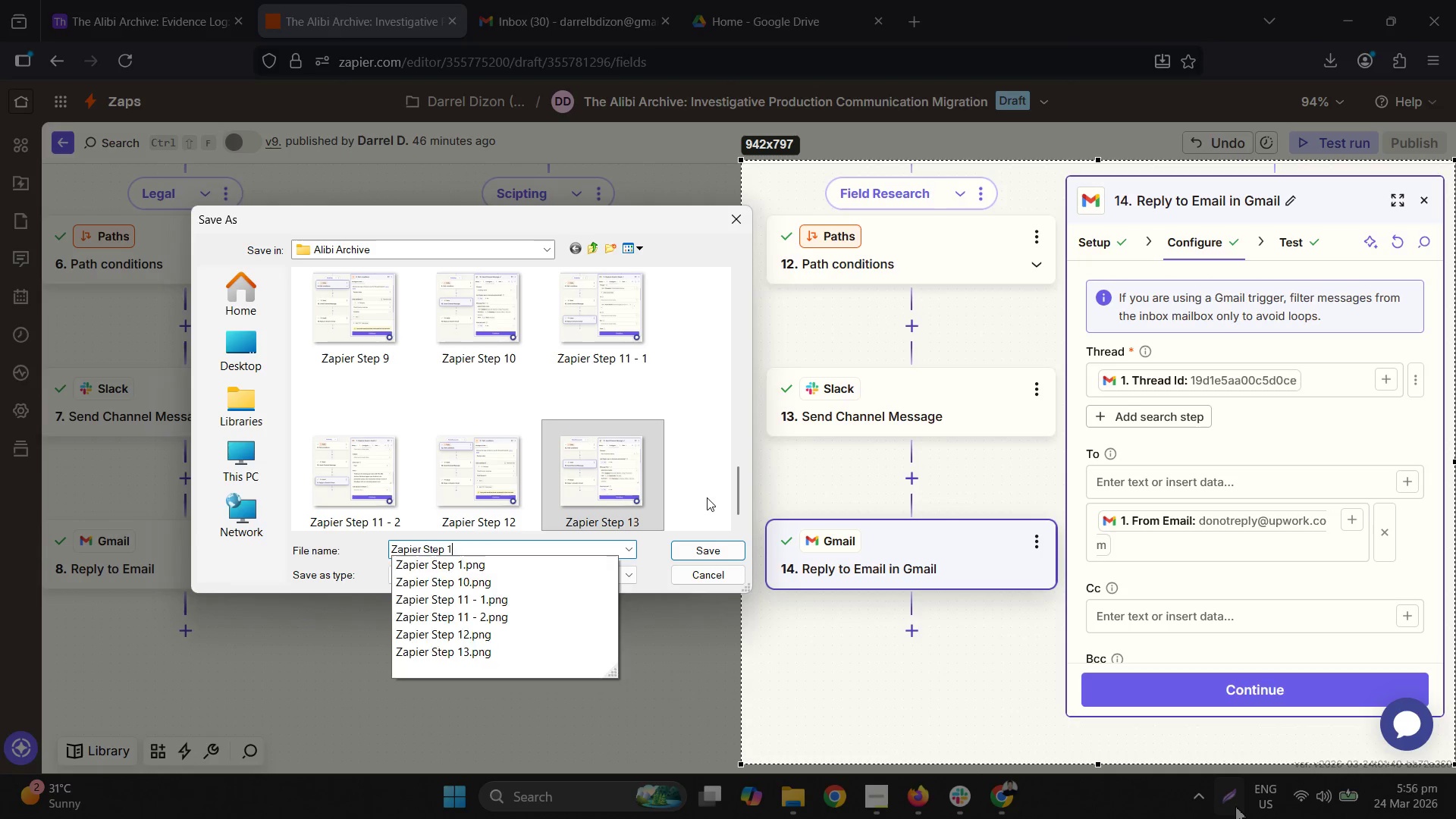 
key(4)
 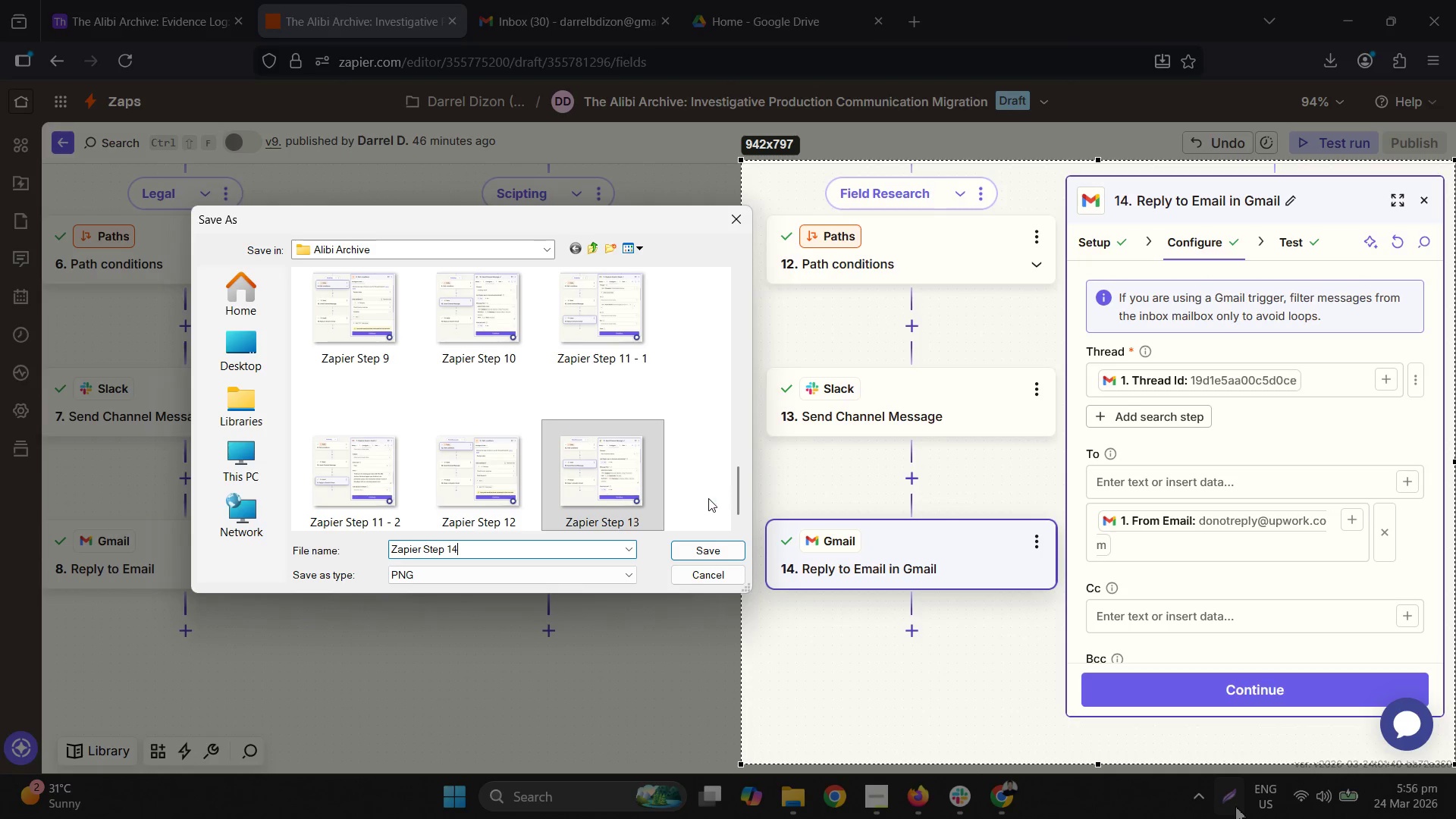 
key(Space)
 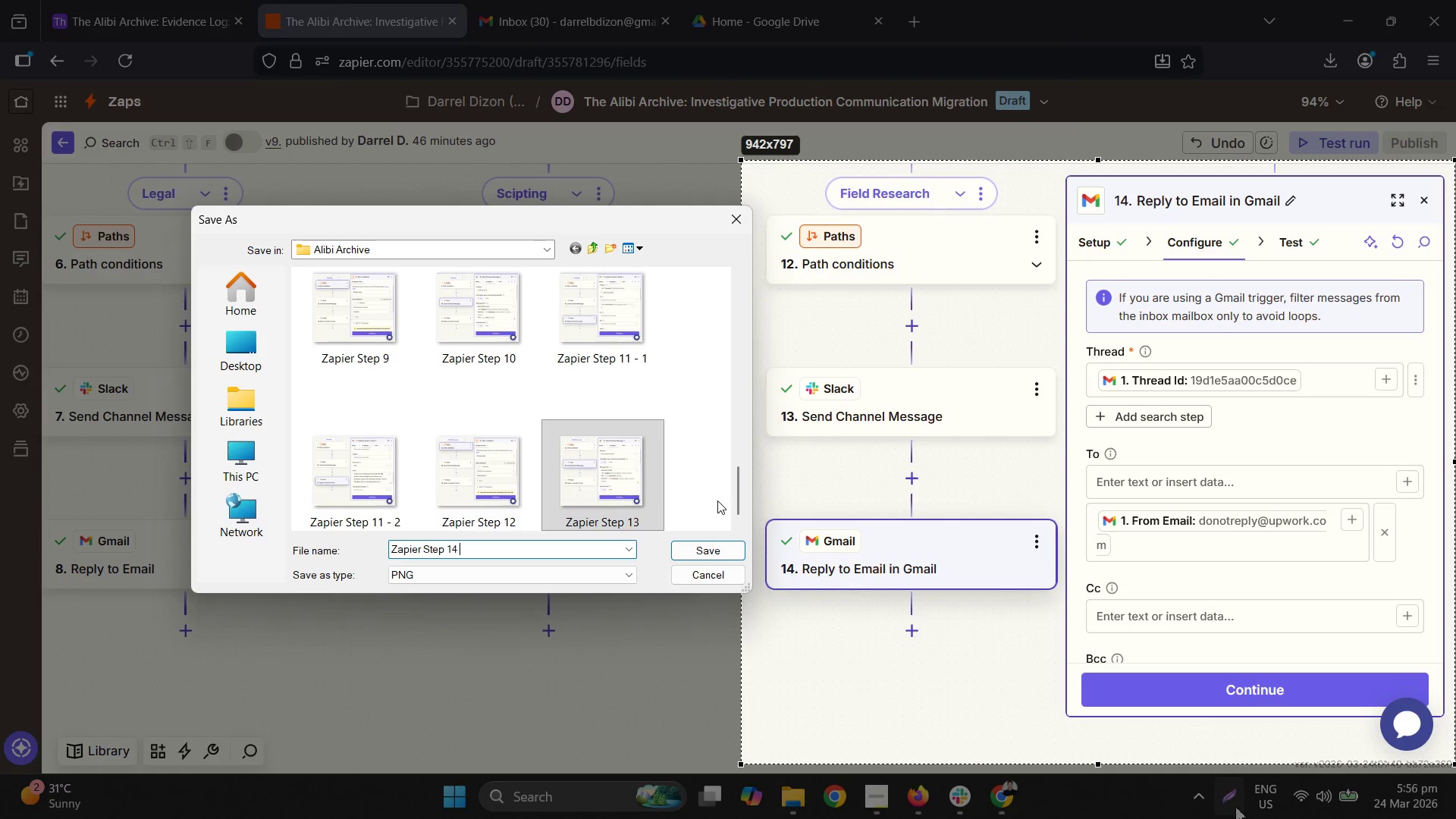 
key(NumpadSubtract)
 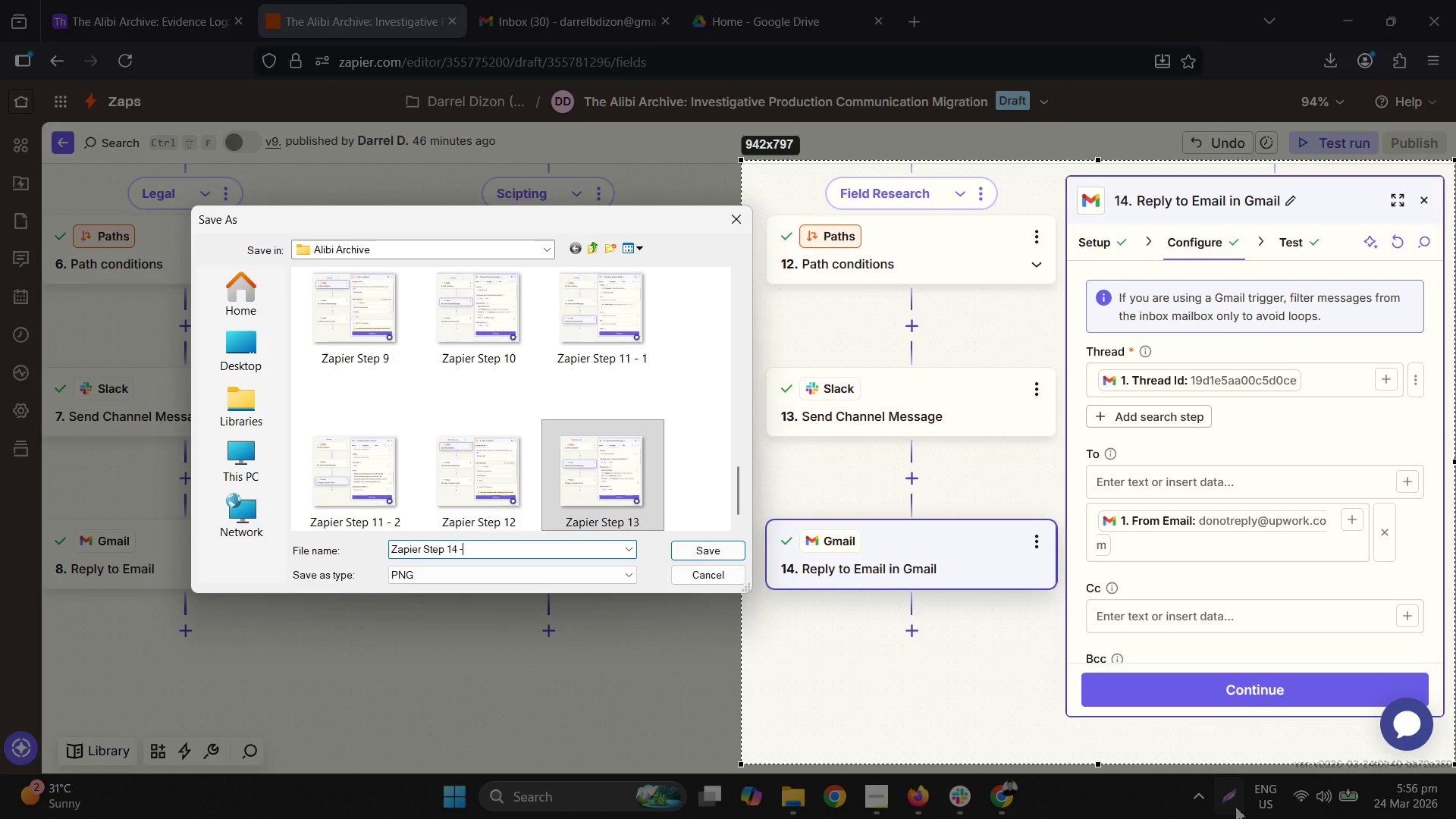 
key(Space)
 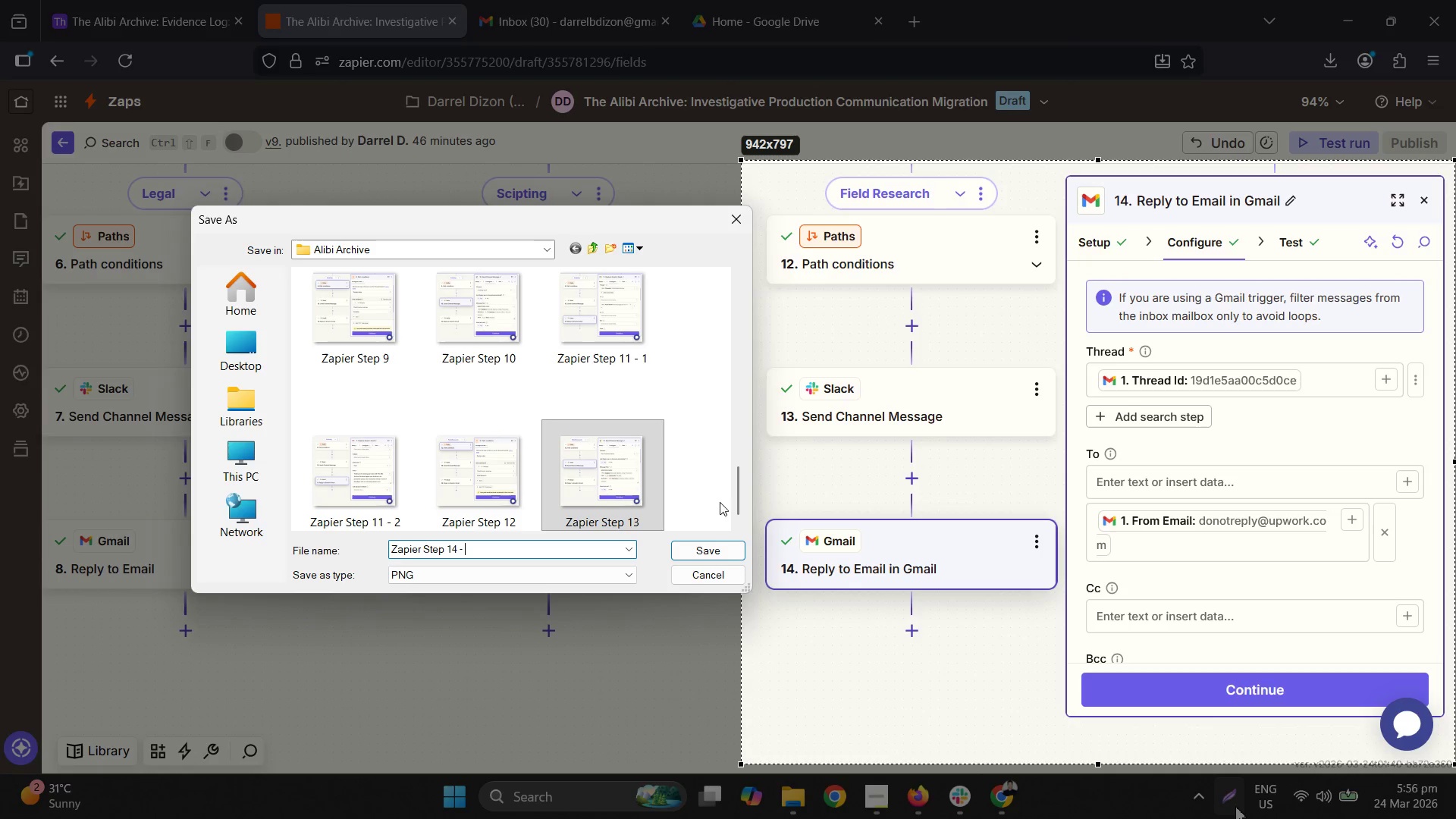 
key(1)
 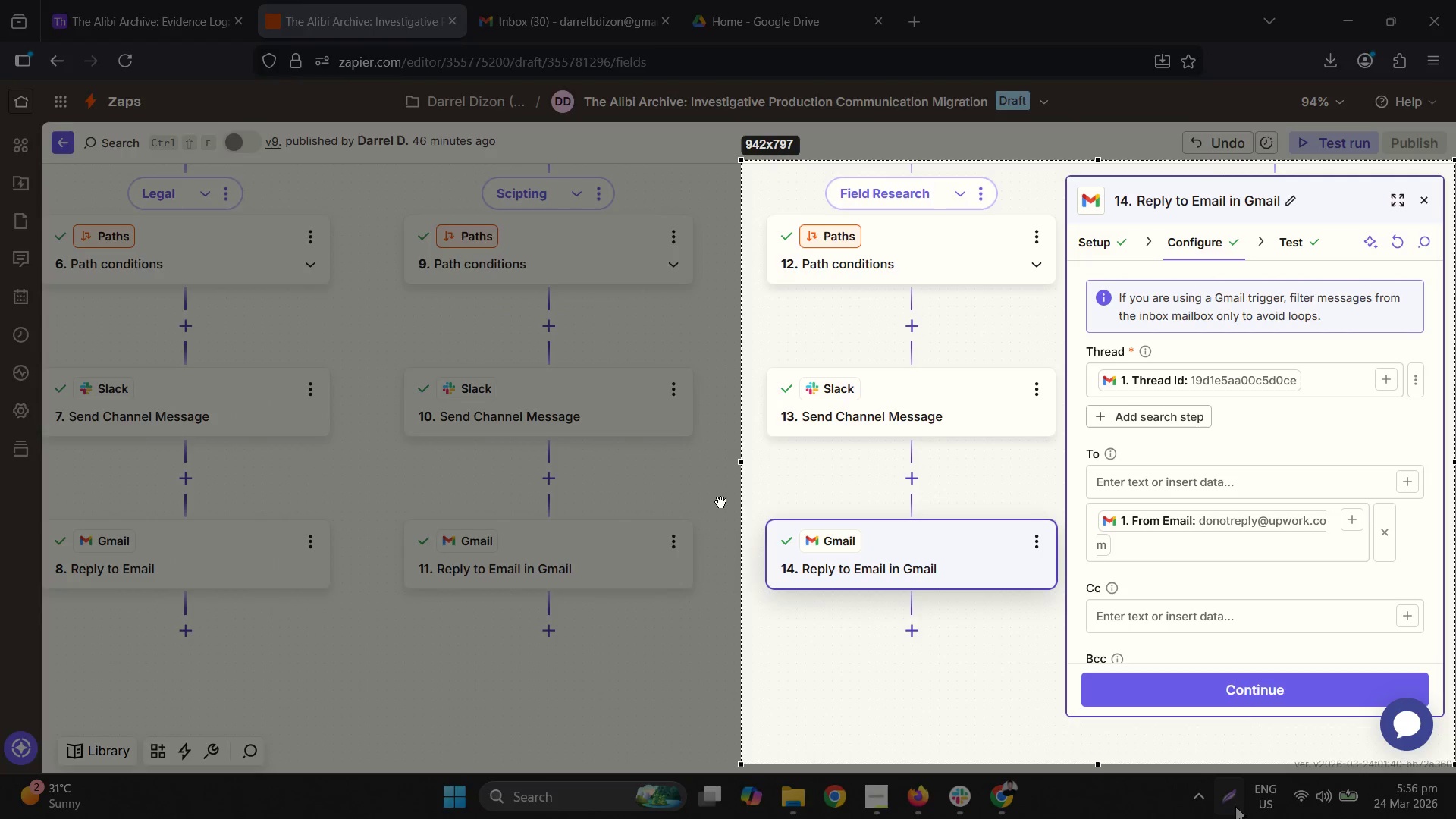 
key(NumpadEnter)
 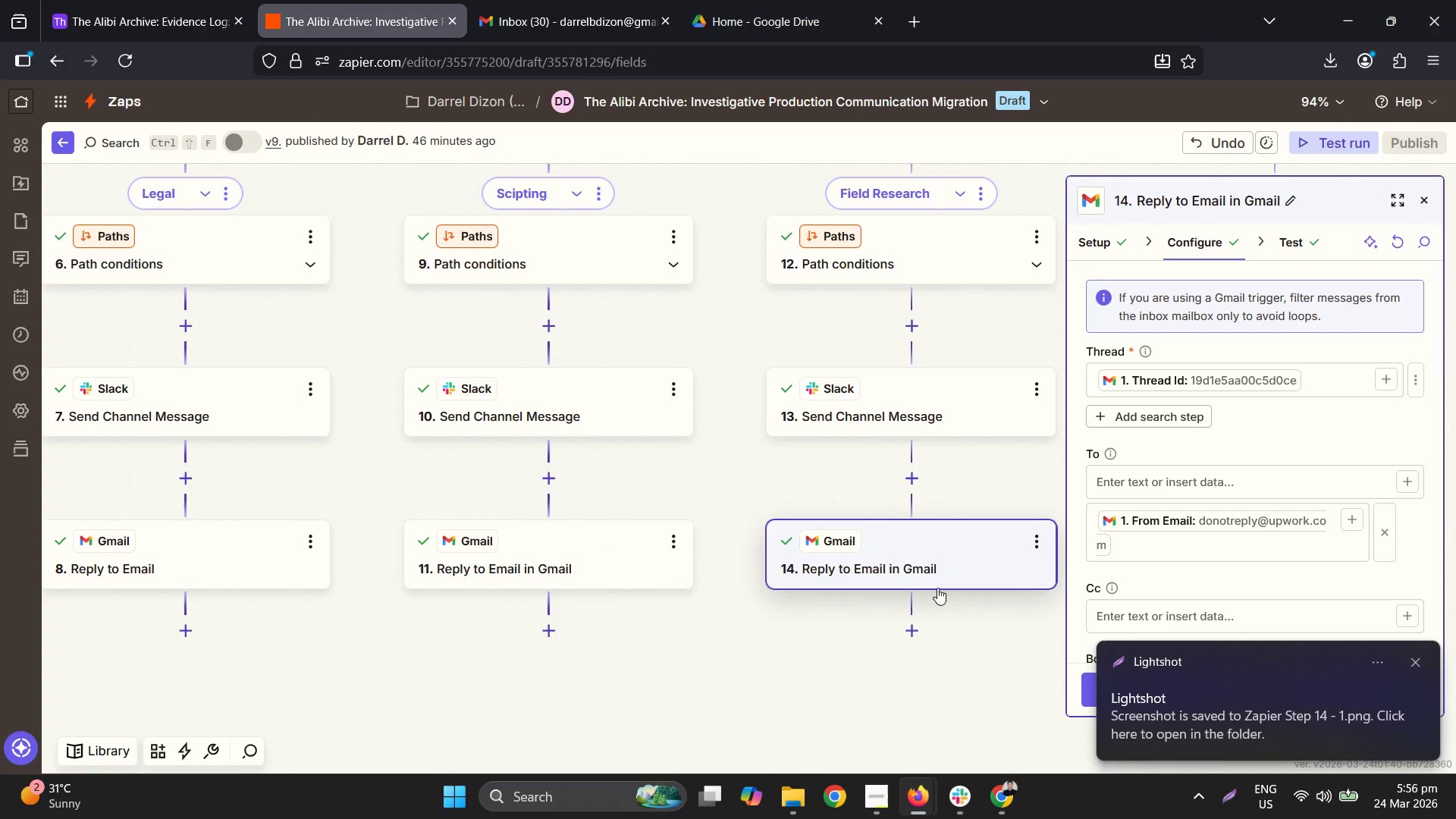 
scroll: coordinate [1374, 533], scroll_direction: down, amount: 7.0
 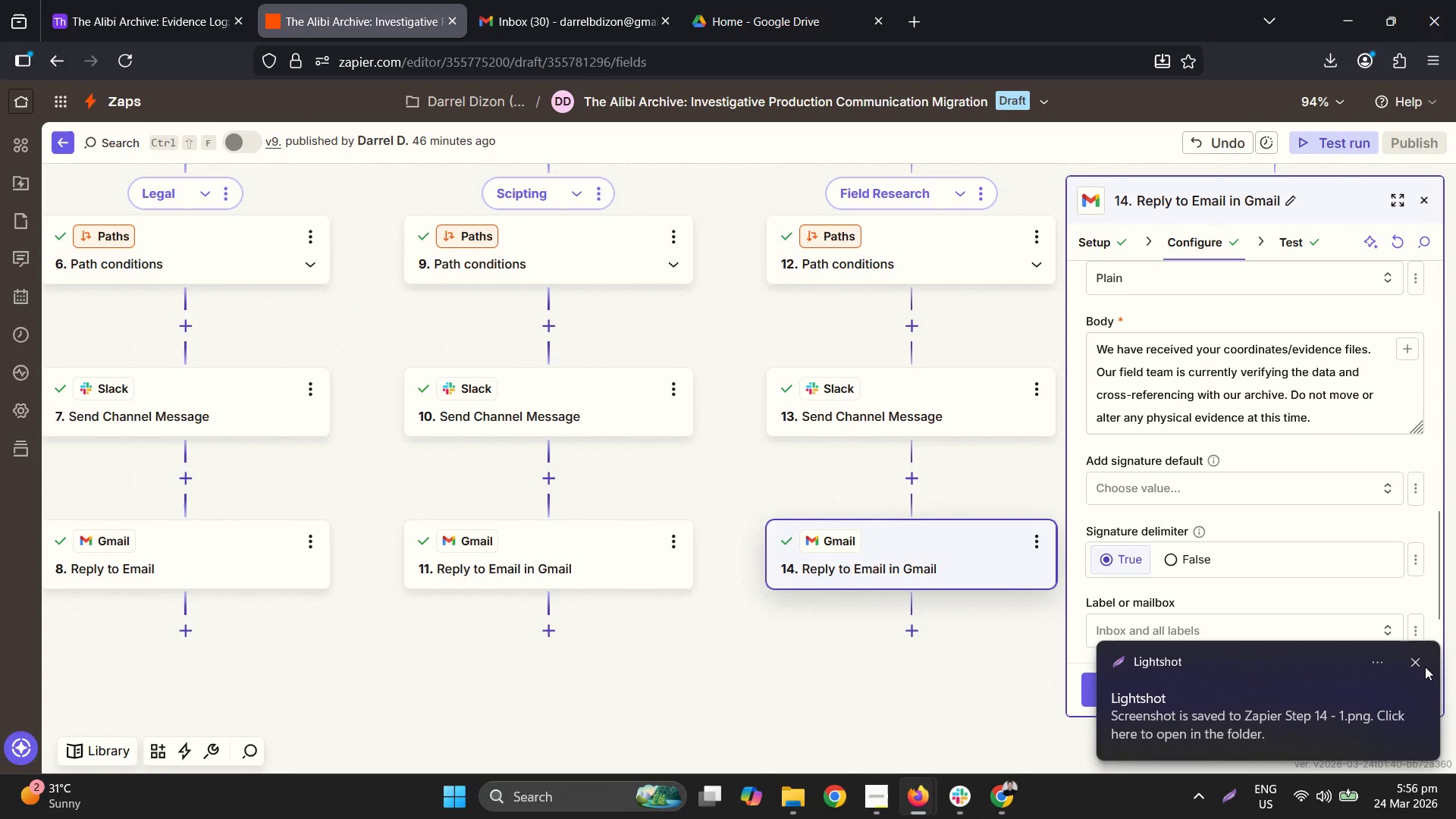 
left_click([1425, 661])
 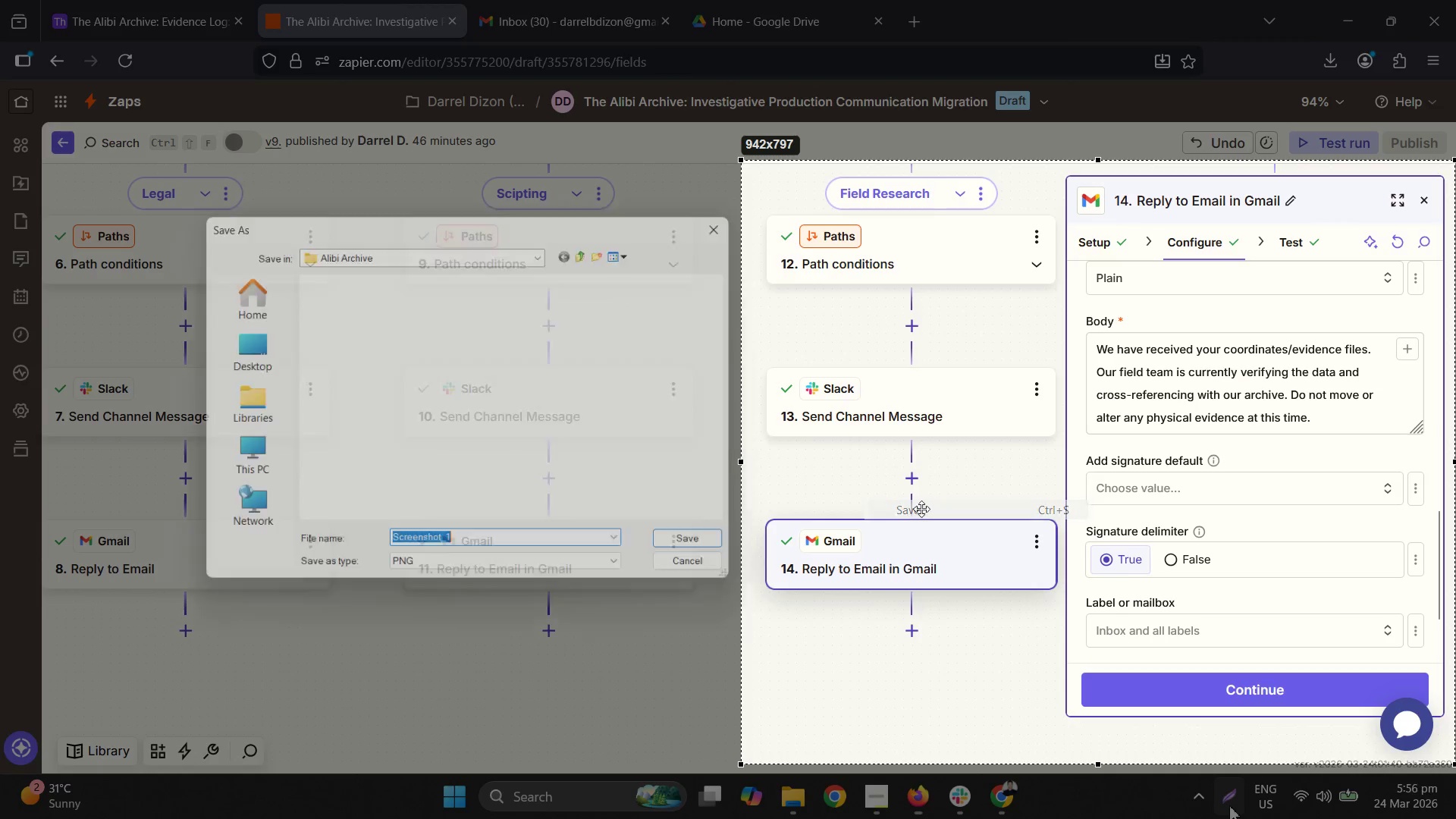 
left_click([375, 488])
 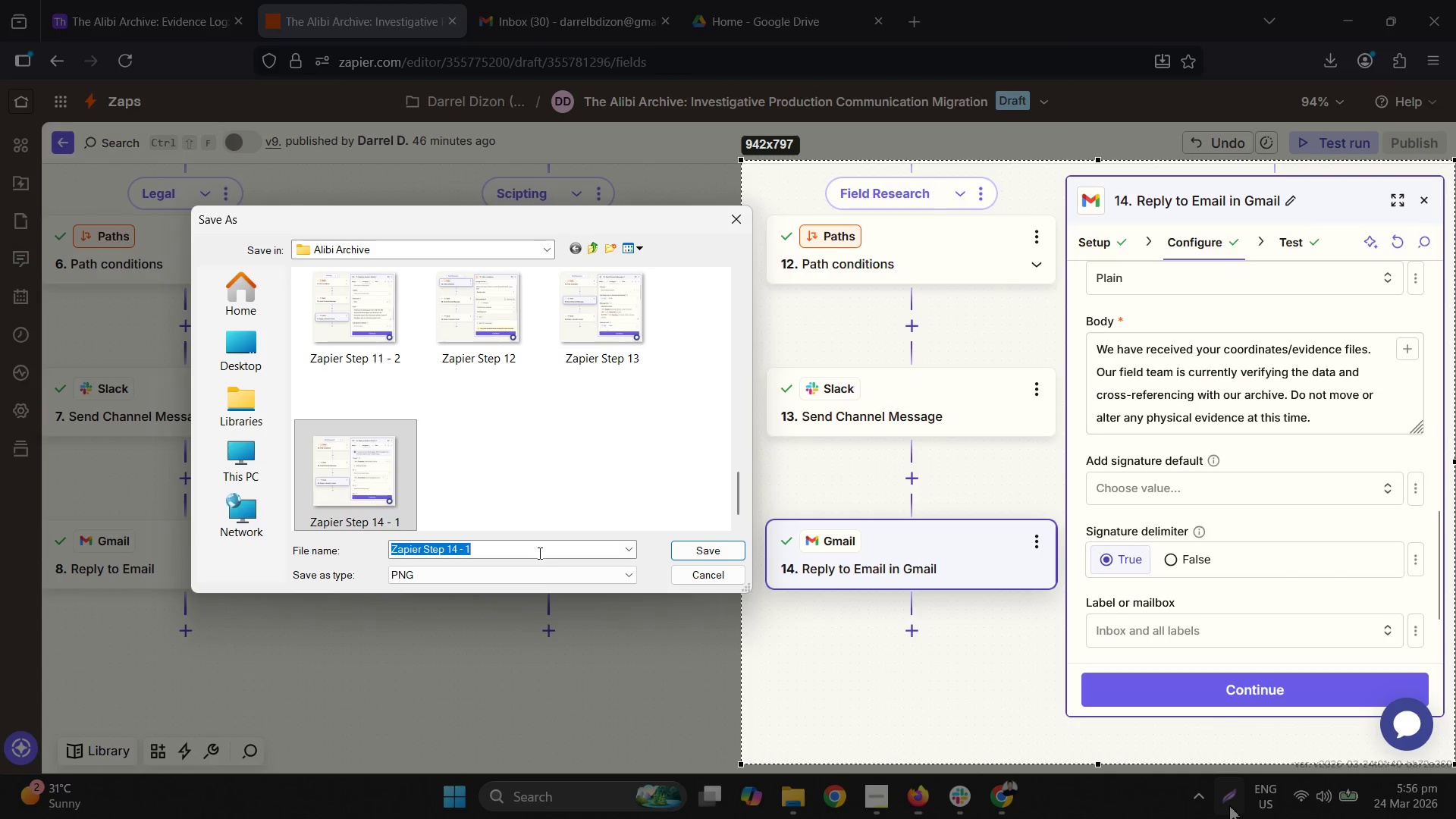 
scroll: coordinate [535, 482], scroll_direction: down, amount: 15.0
 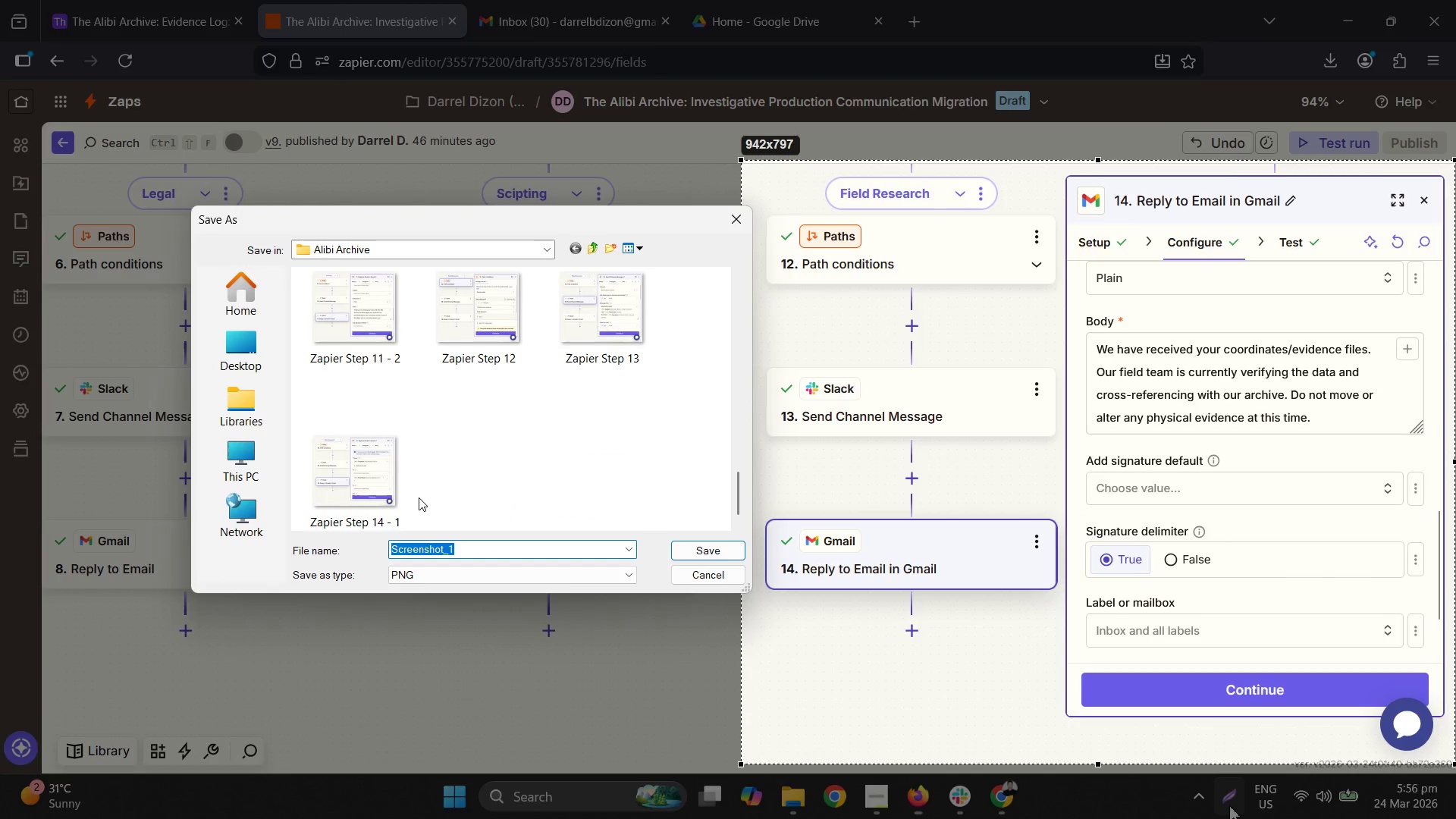 
triple_click([529, 550])
 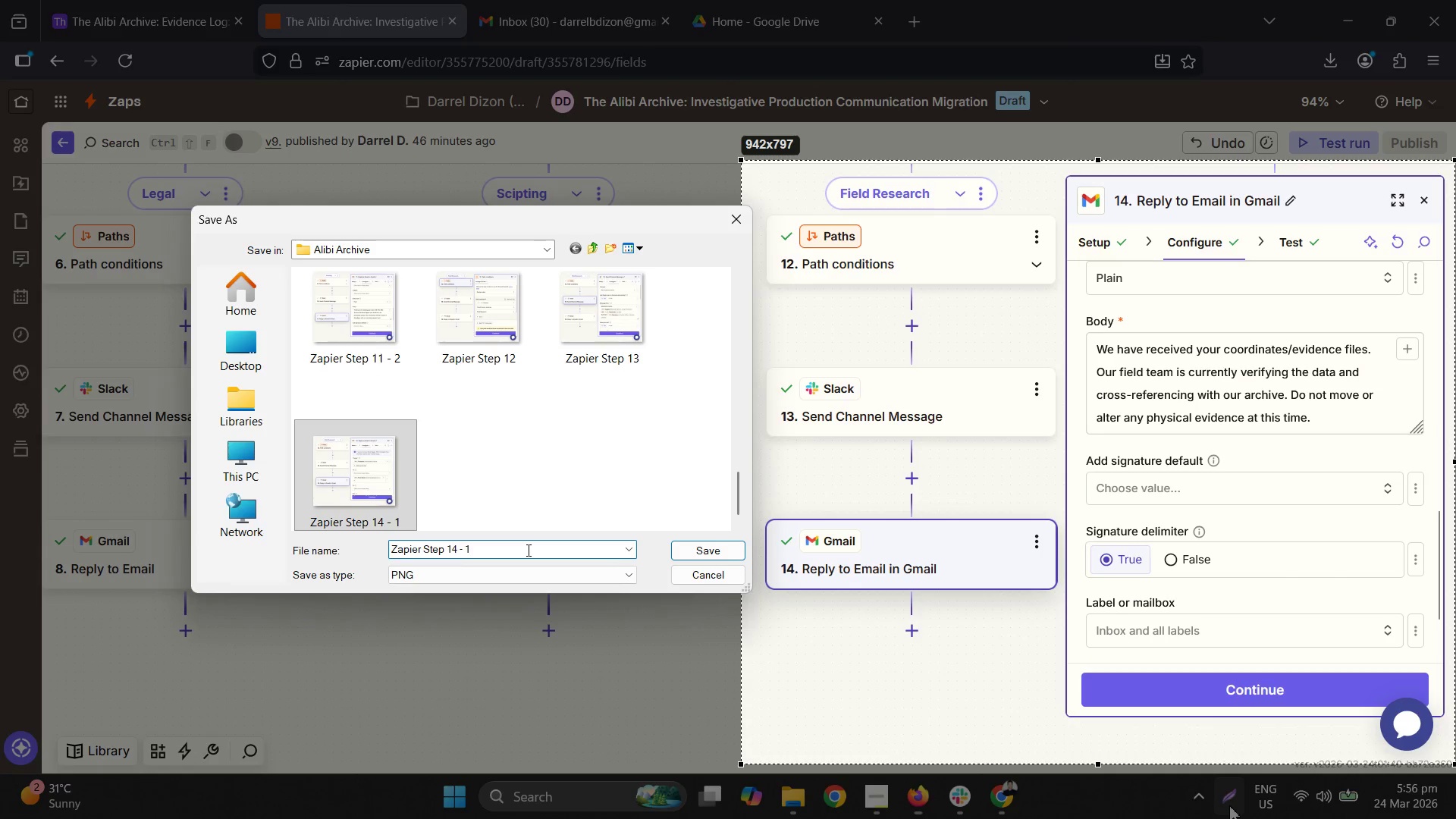 
key(Backspace)
 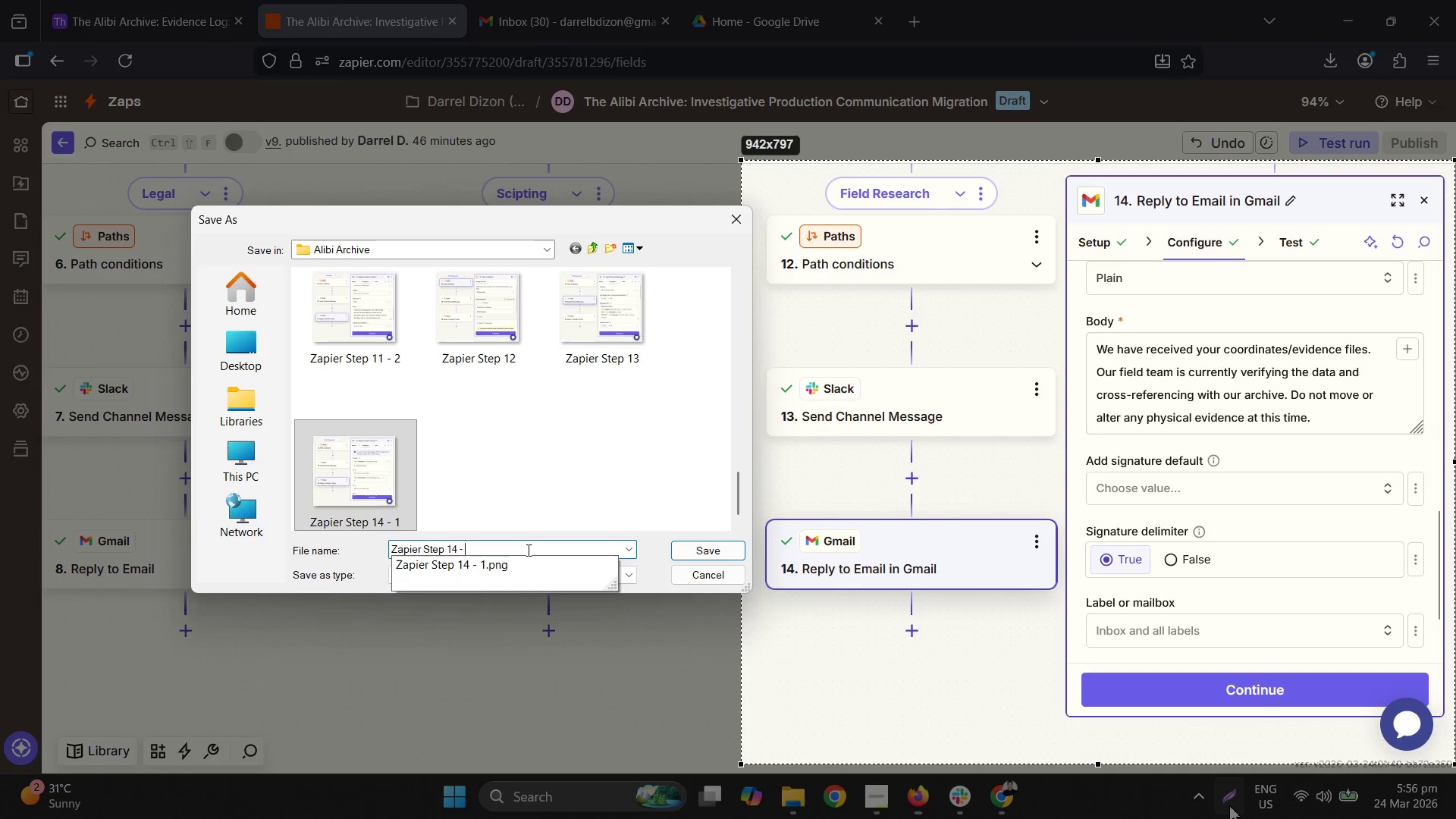 
key(Numpad2)
 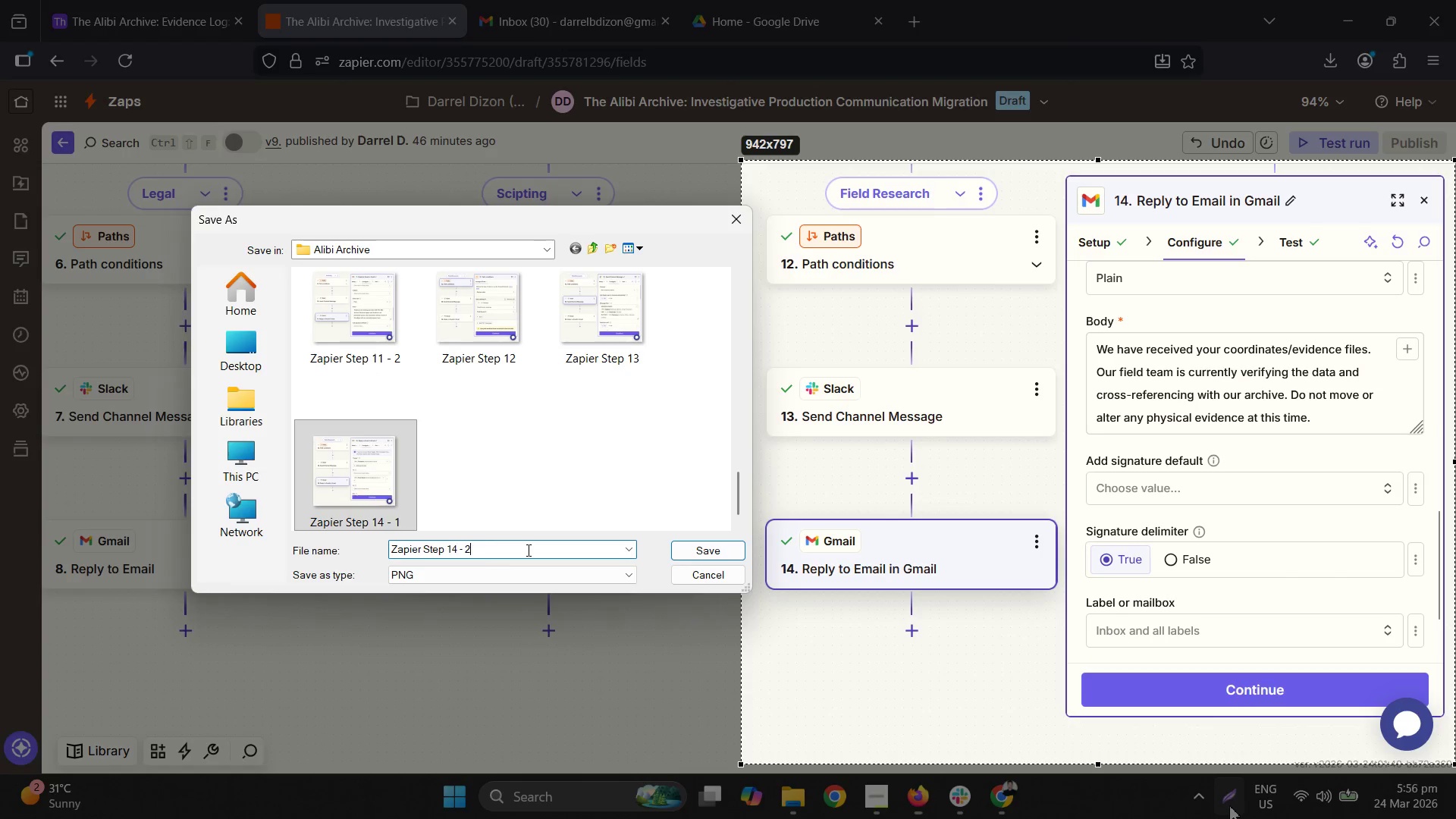 
key(NumpadEnter)
 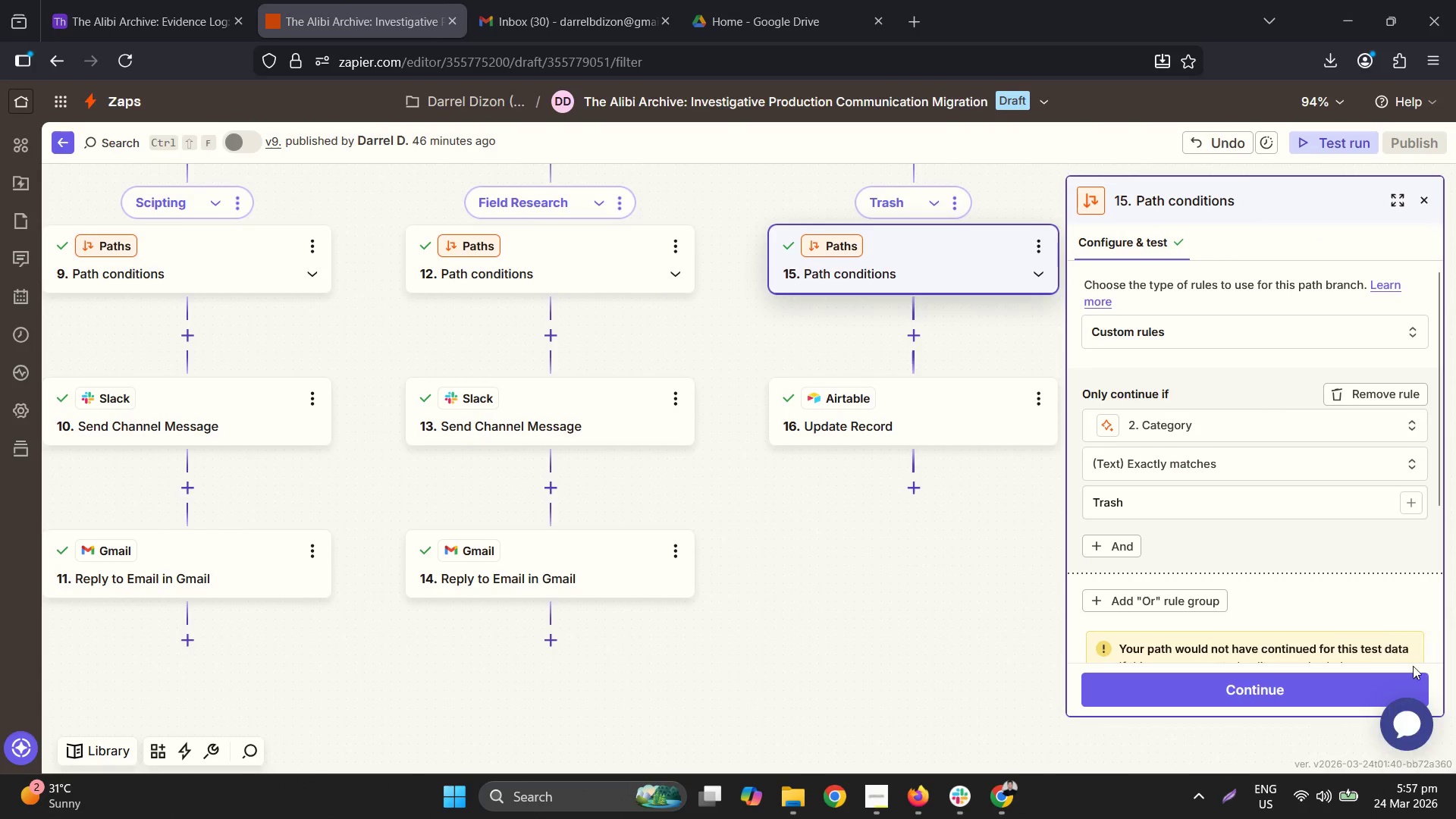 
wait(6.77)
 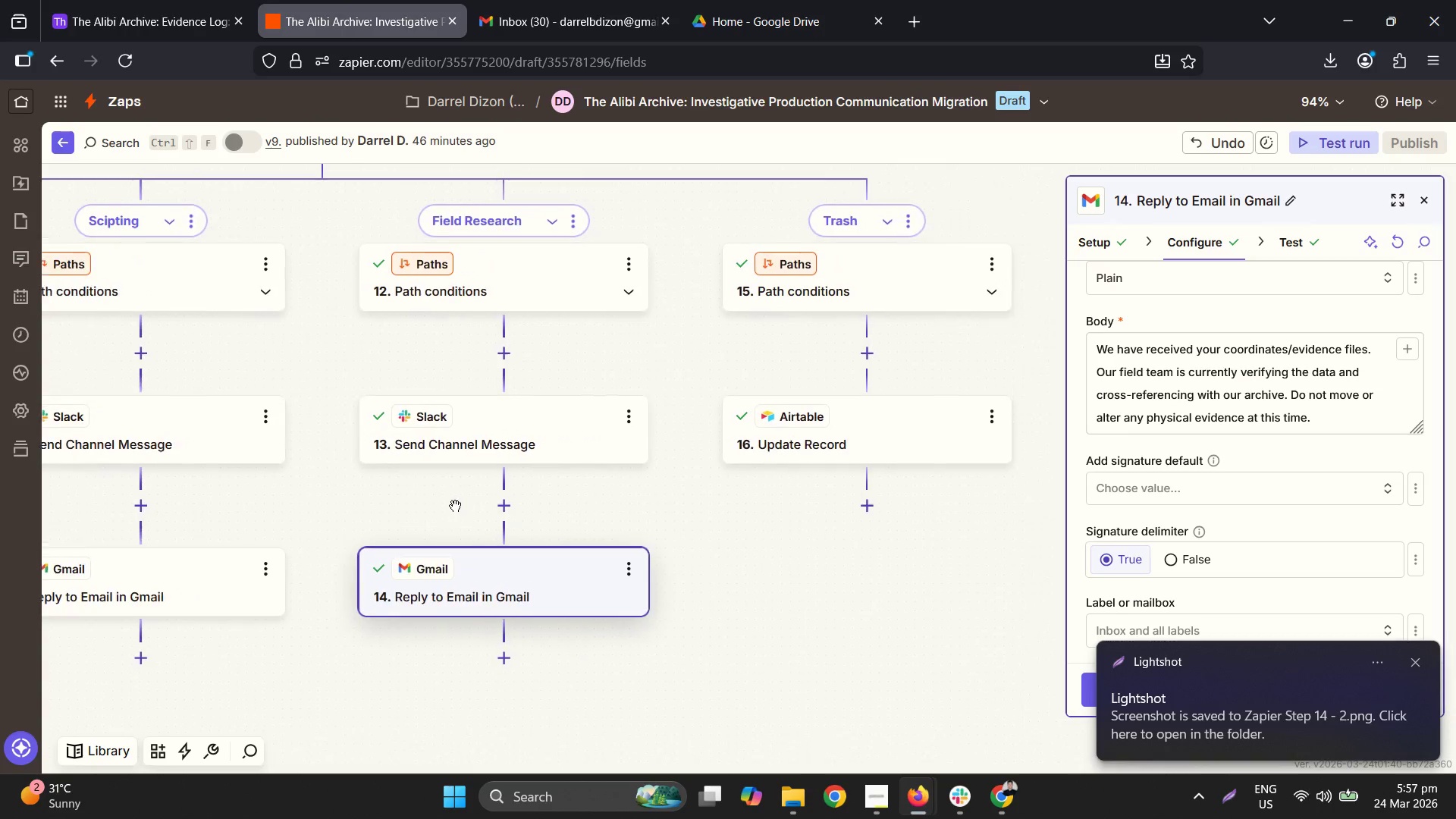 
left_click([1285, 676])
 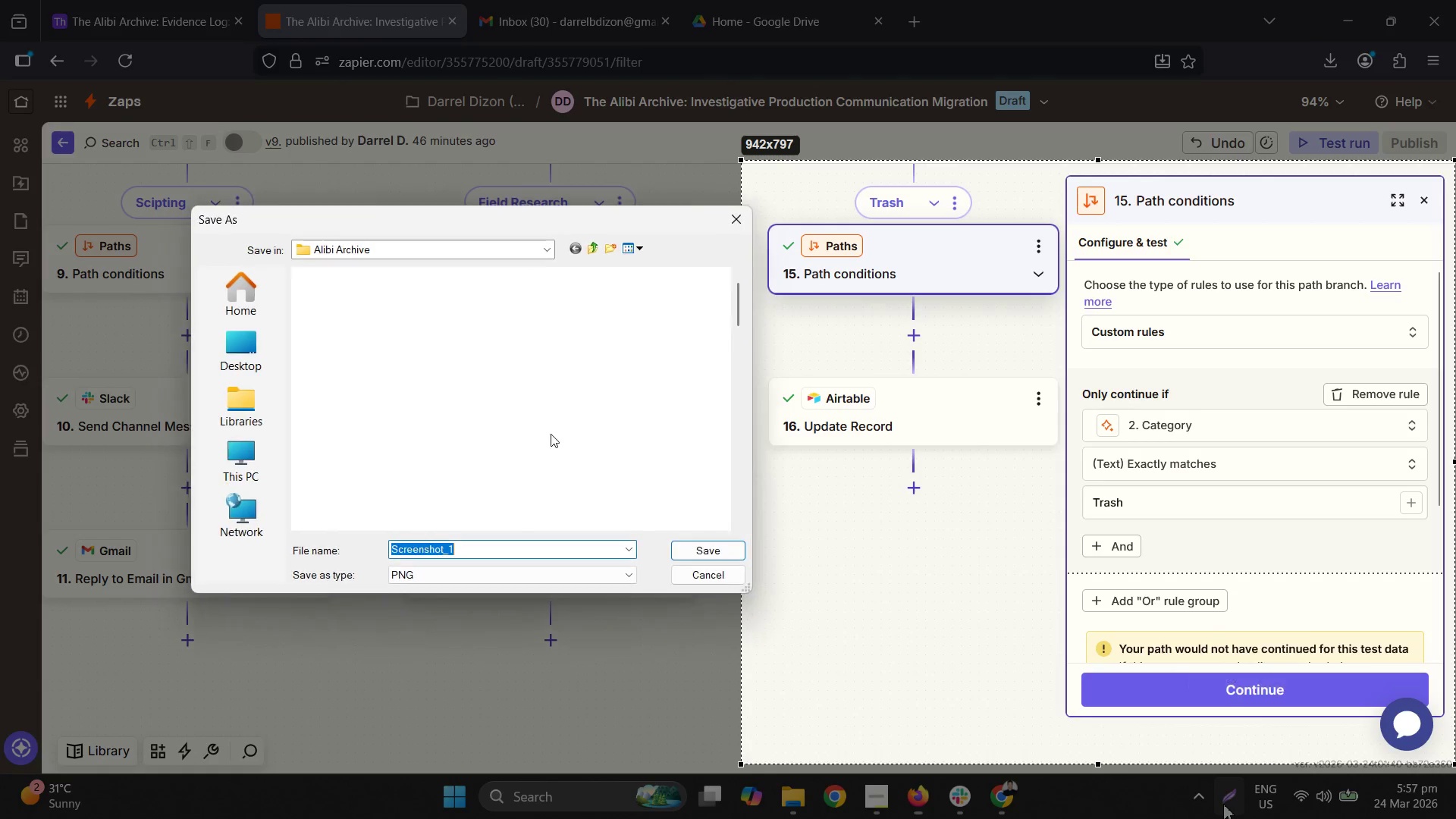 
scroll: coordinate [541, 431], scroll_direction: down, amount: 11.0
 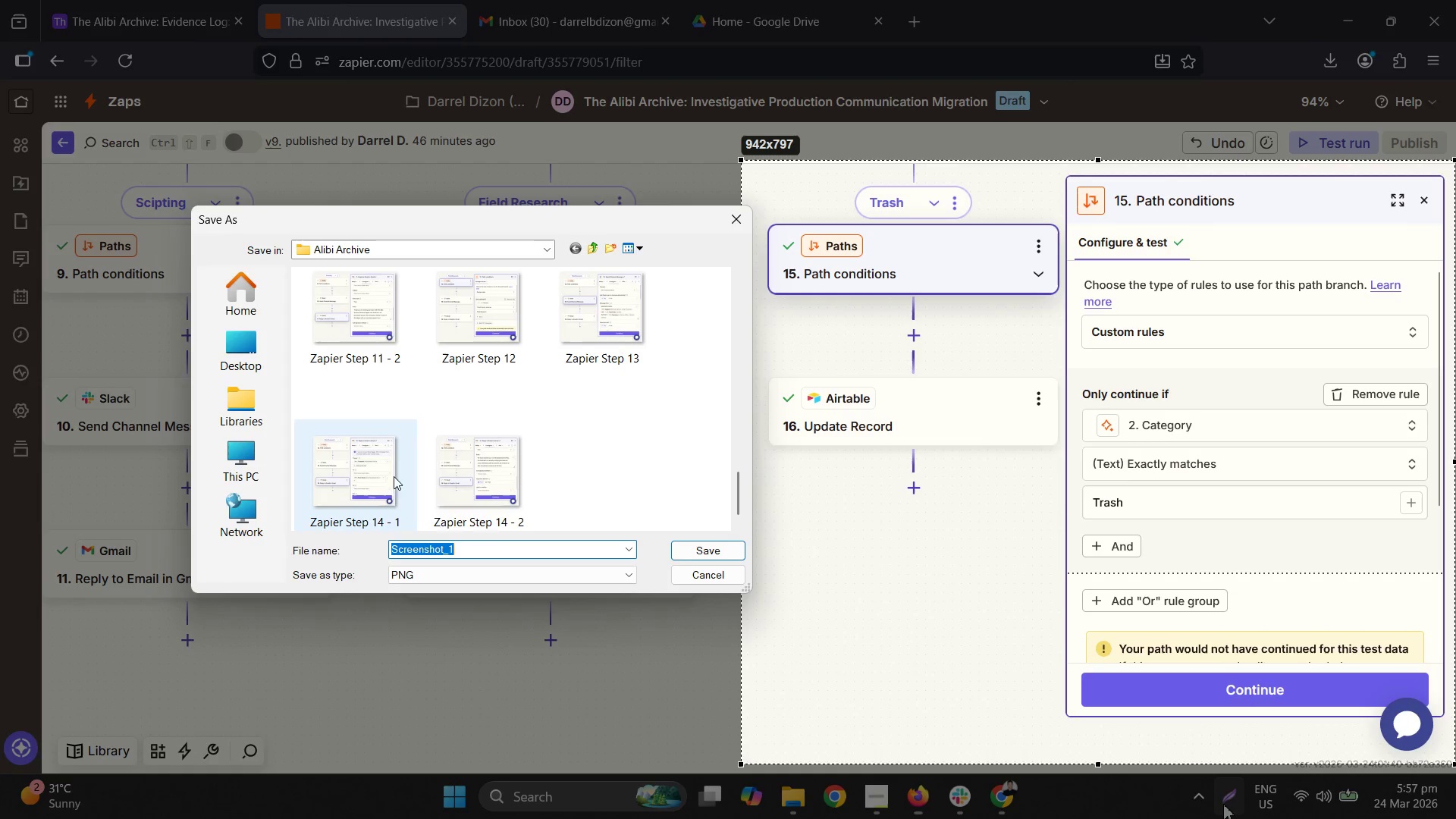 
left_click([373, 477])
 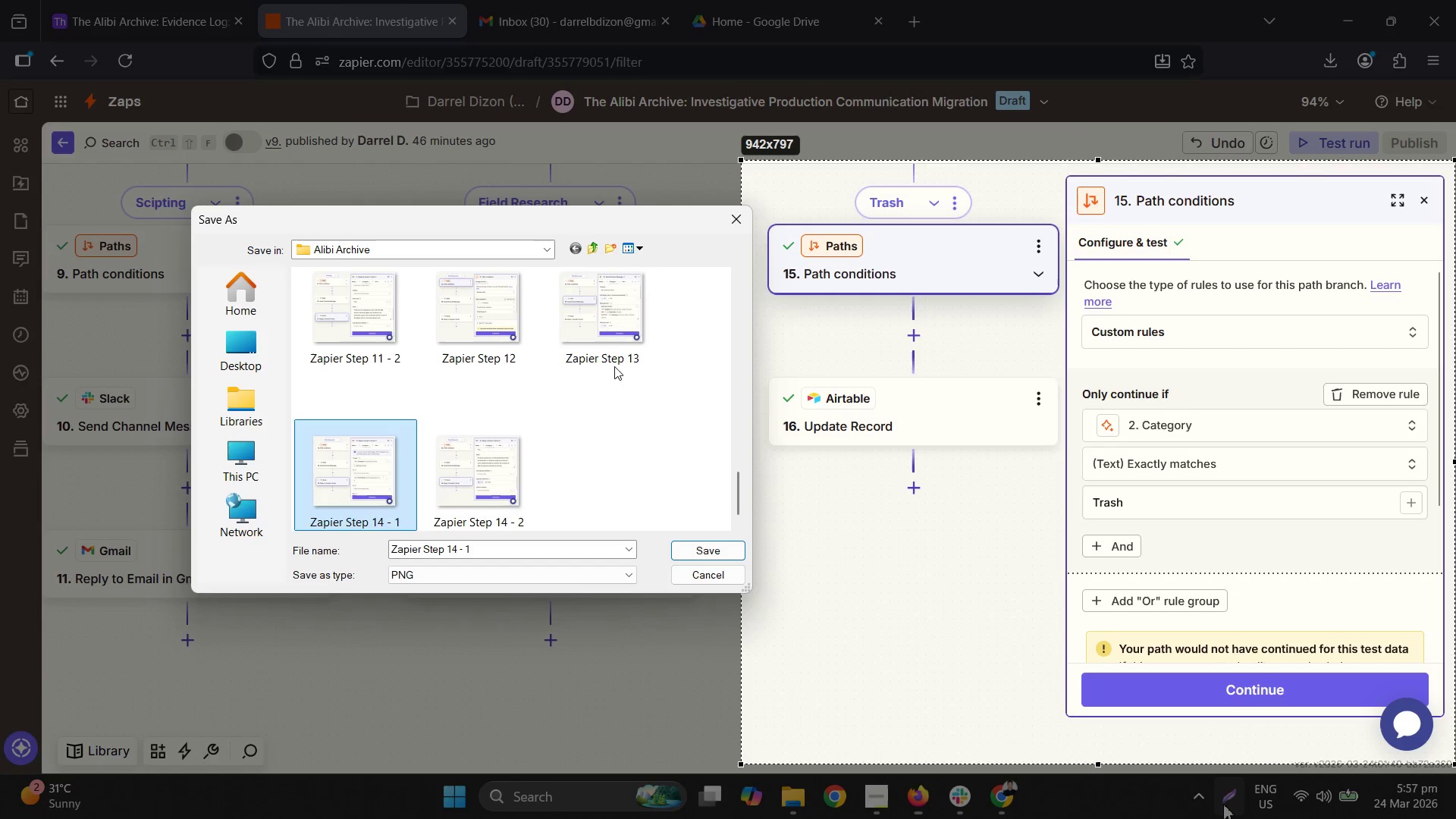 
left_click([620, 352])
 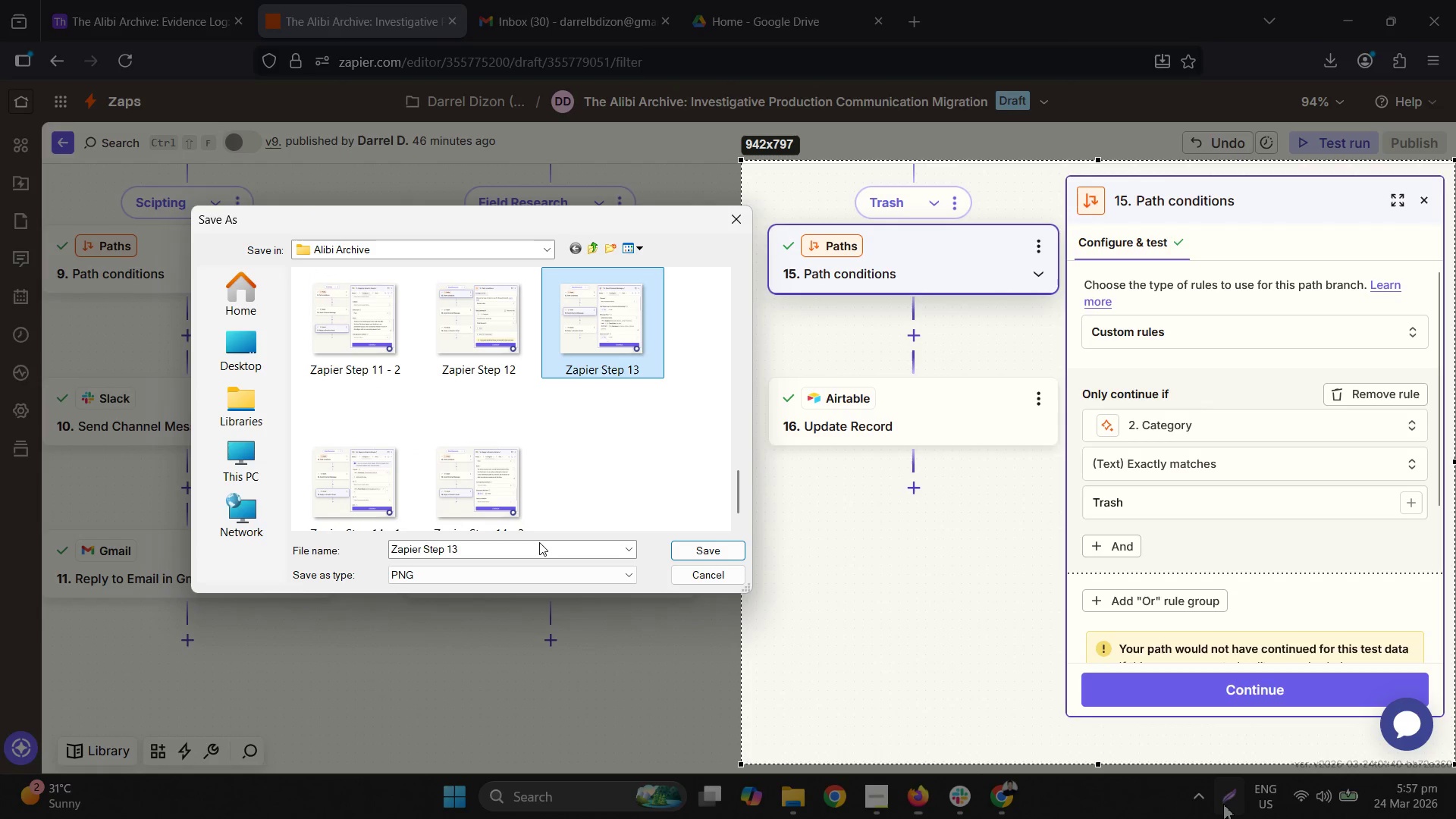 
double_click([539, 542])
 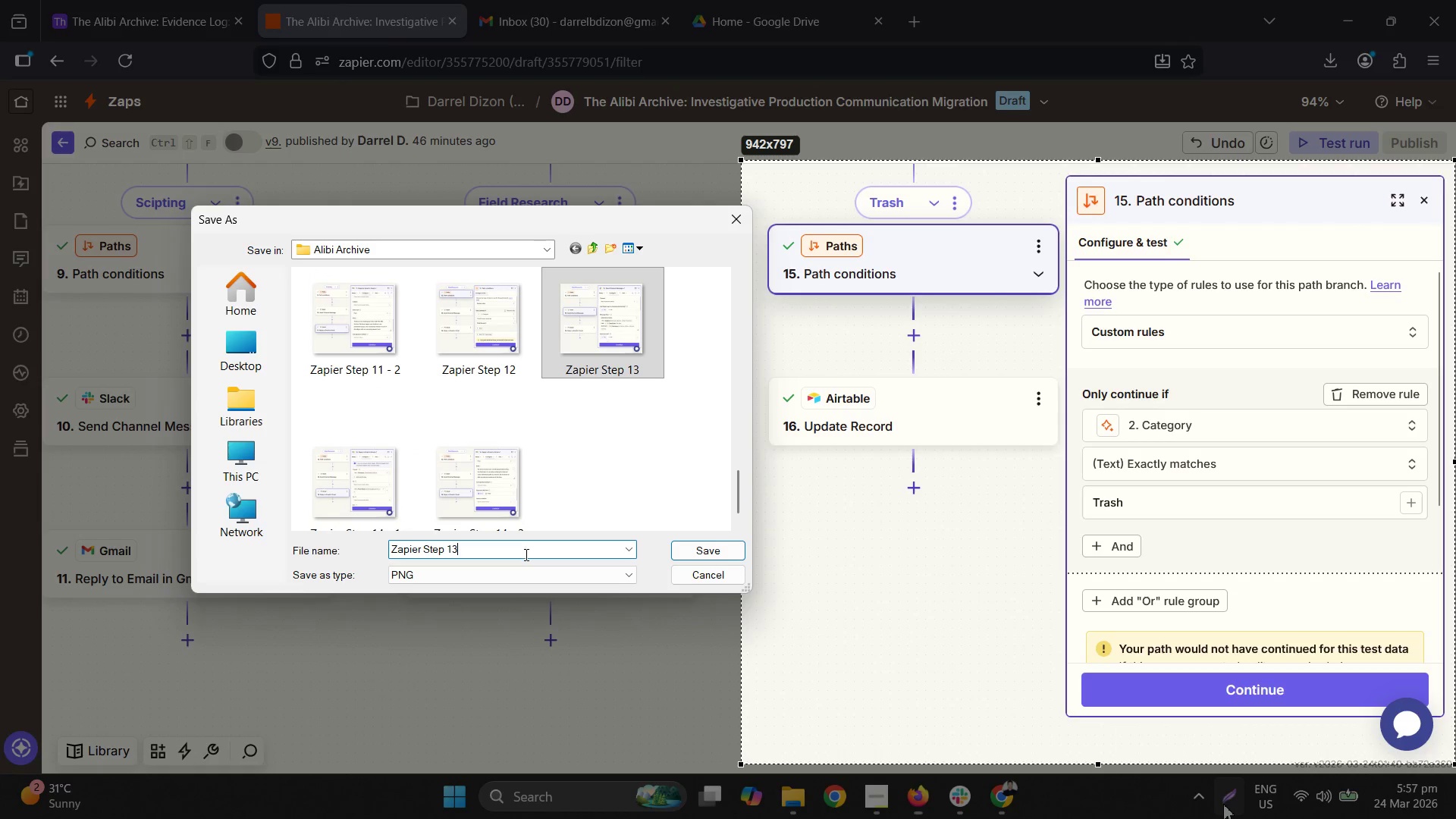 
key(Backspace)
 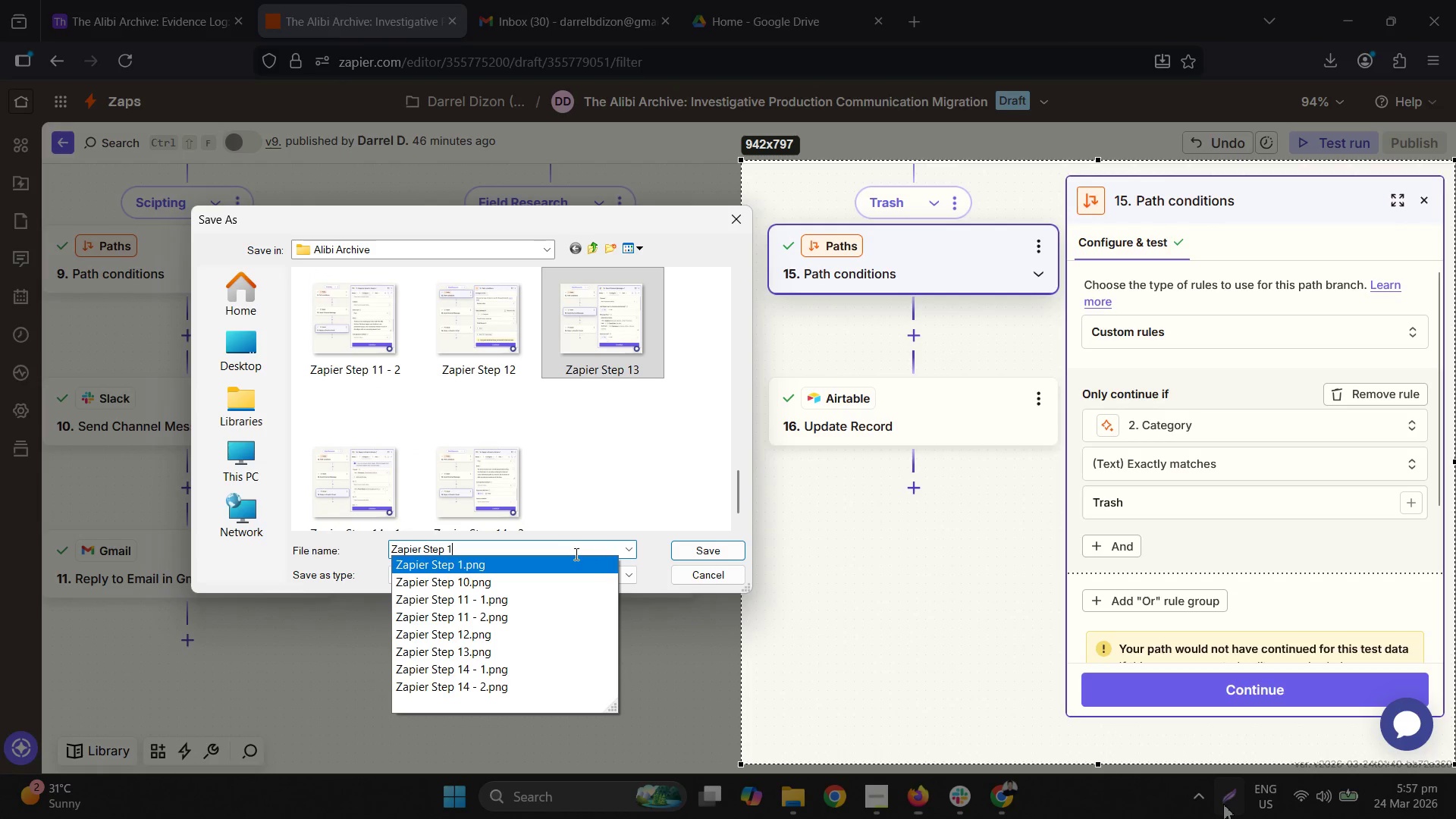 
key(Numpad5)
 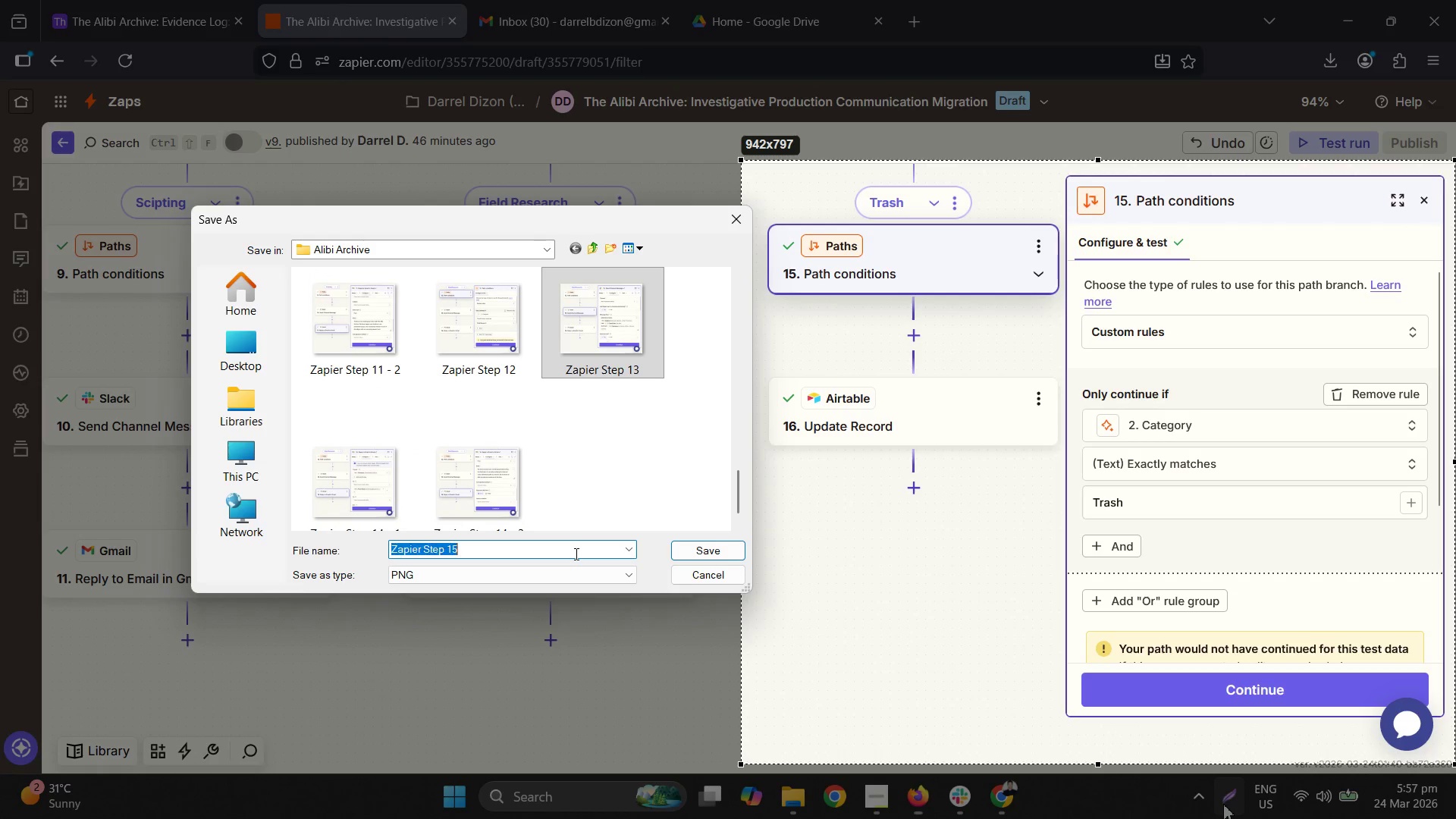 
key(NumpadEnter)
 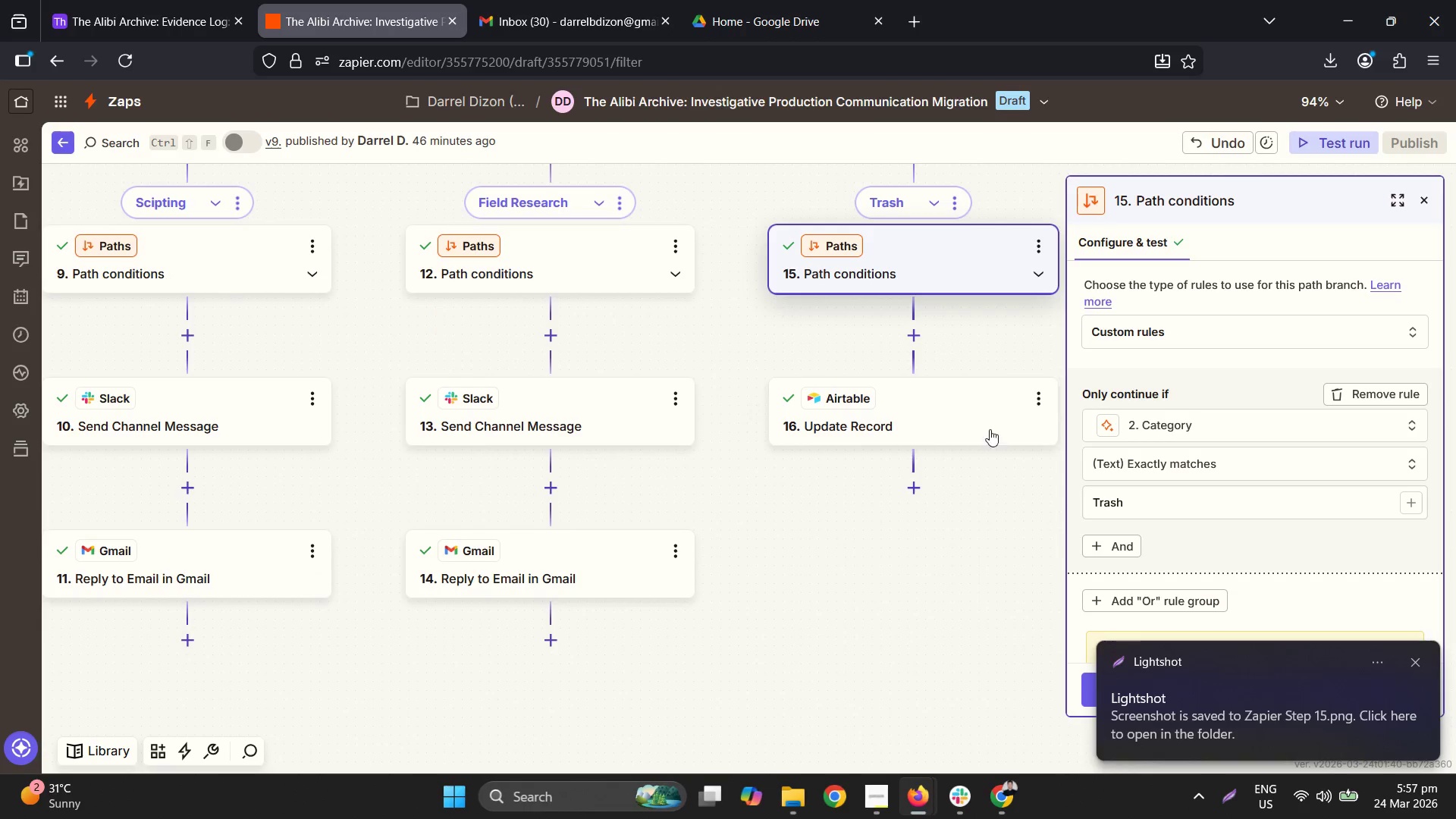 
left_click([930, 435])
 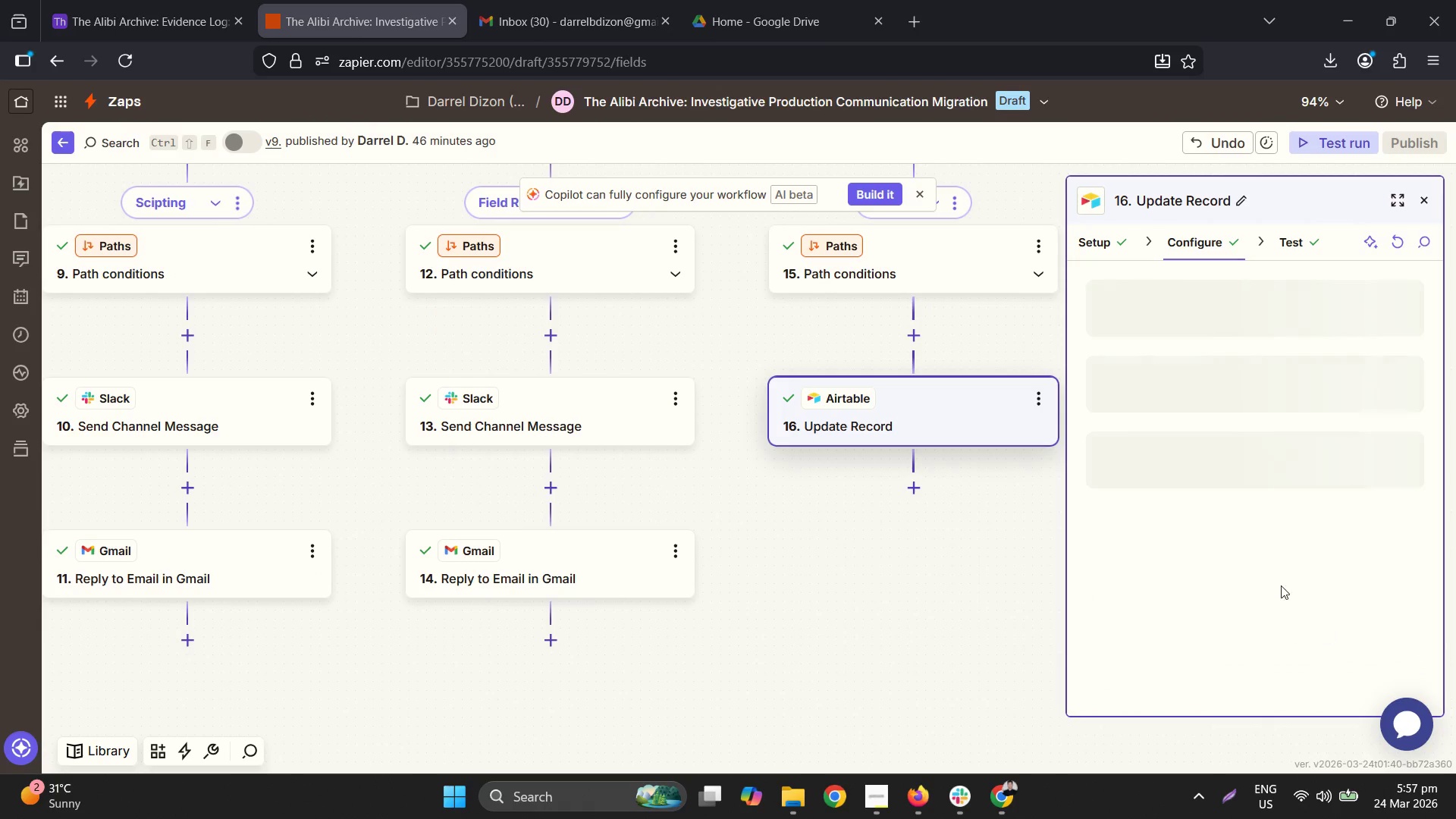 
mouse_move([1263, 522])
 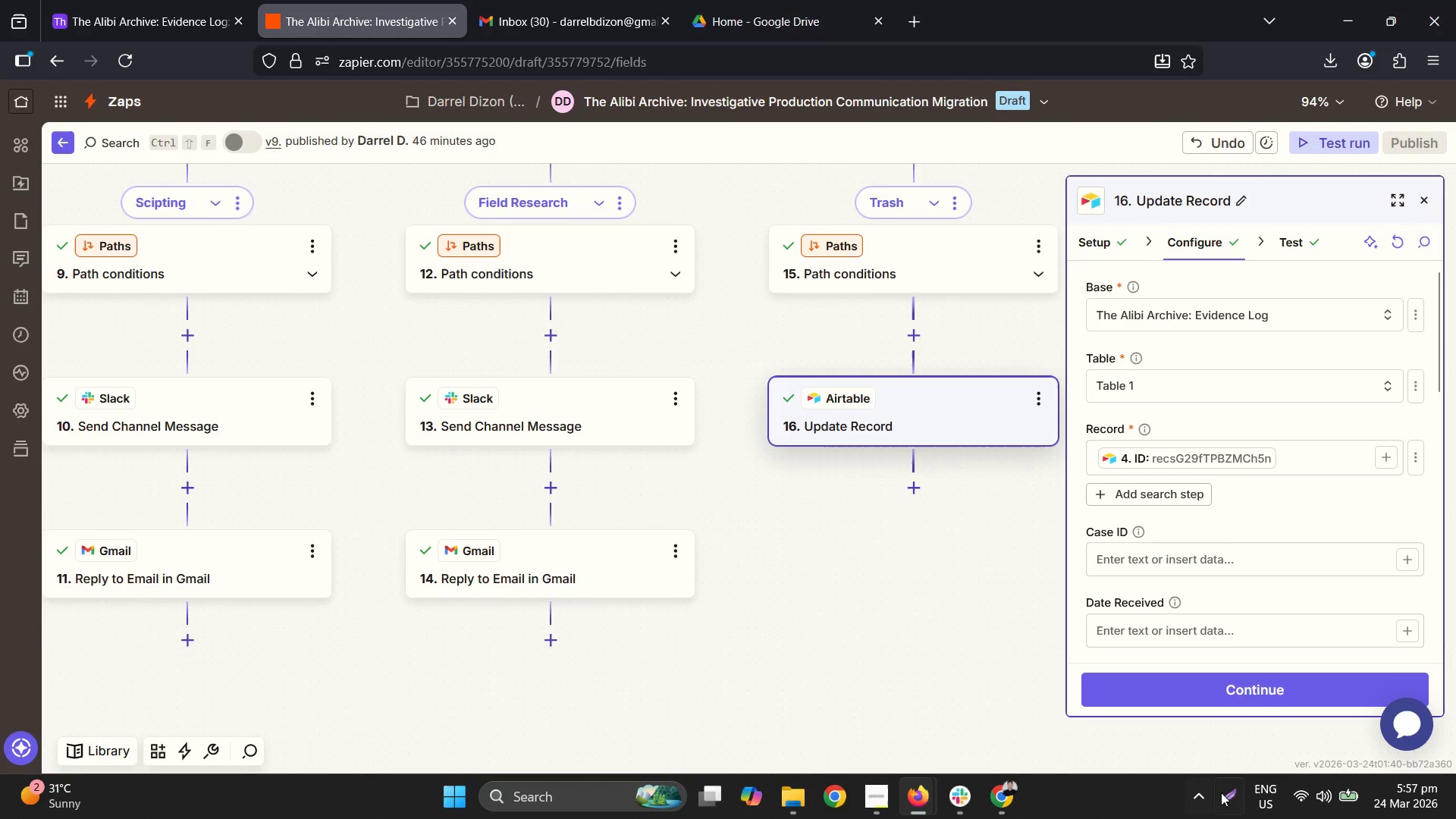 
left_click([1238, 802])
 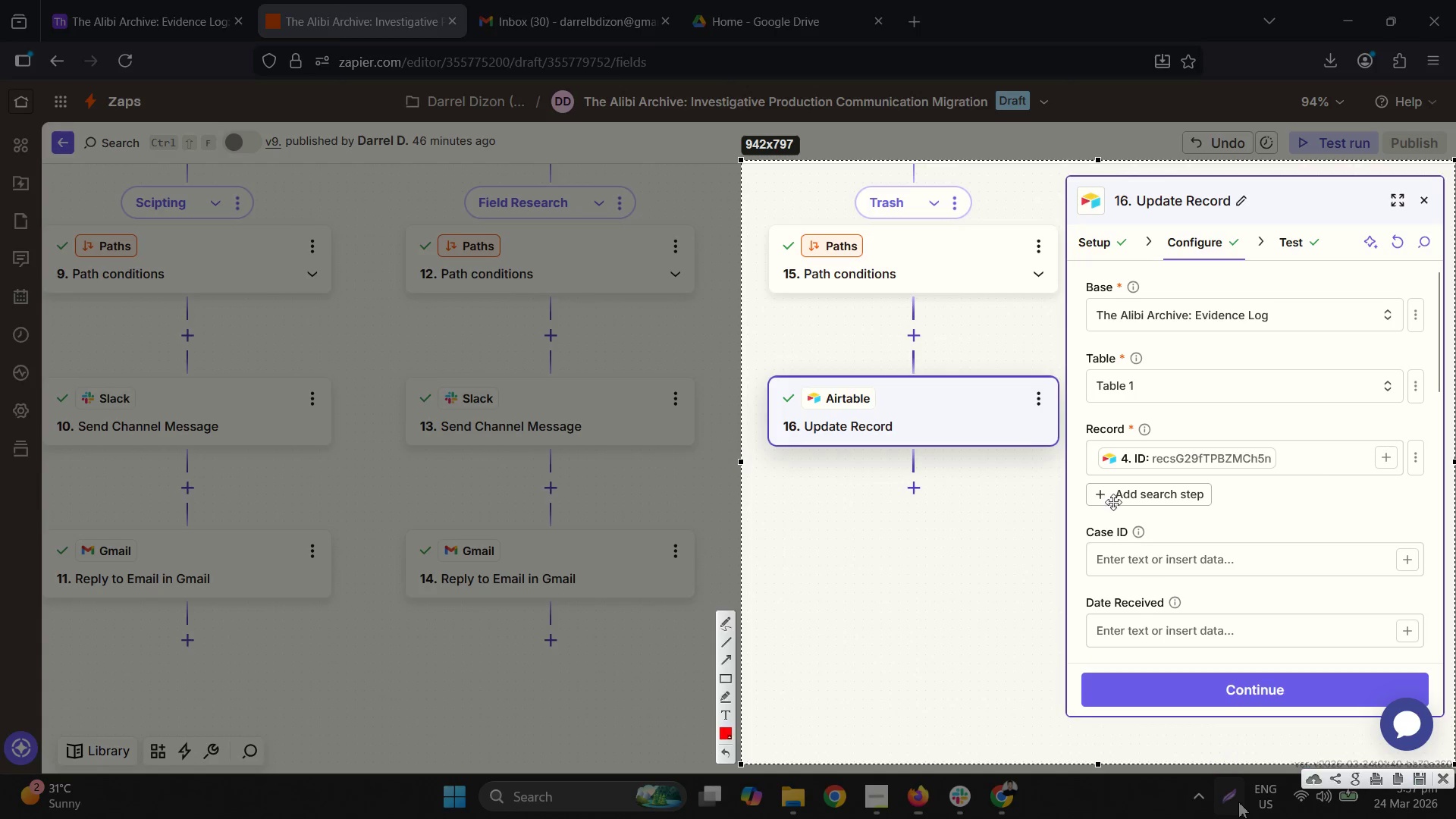 
right_click([1112, 499])
 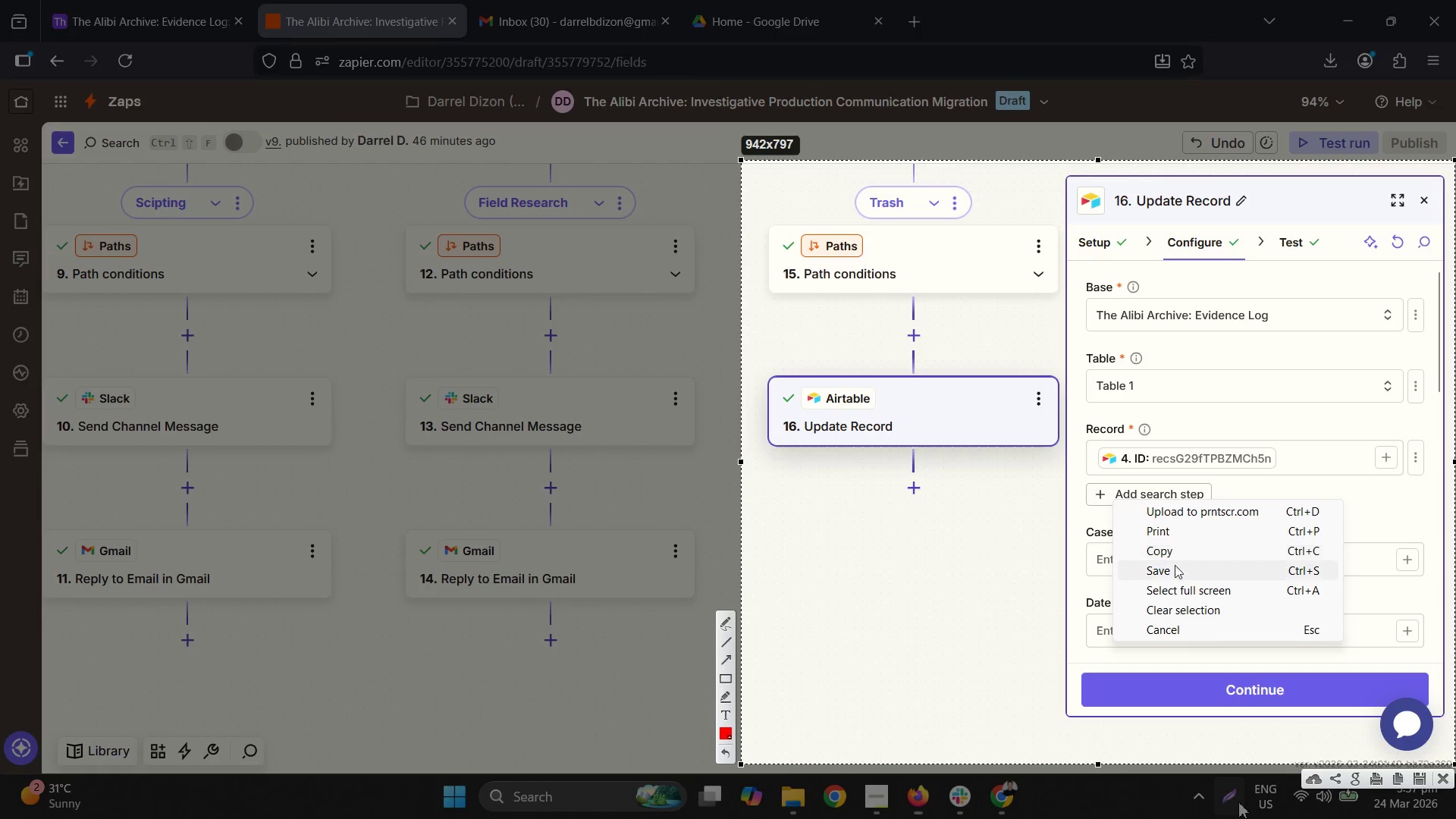 
left_click([1175, 570])
 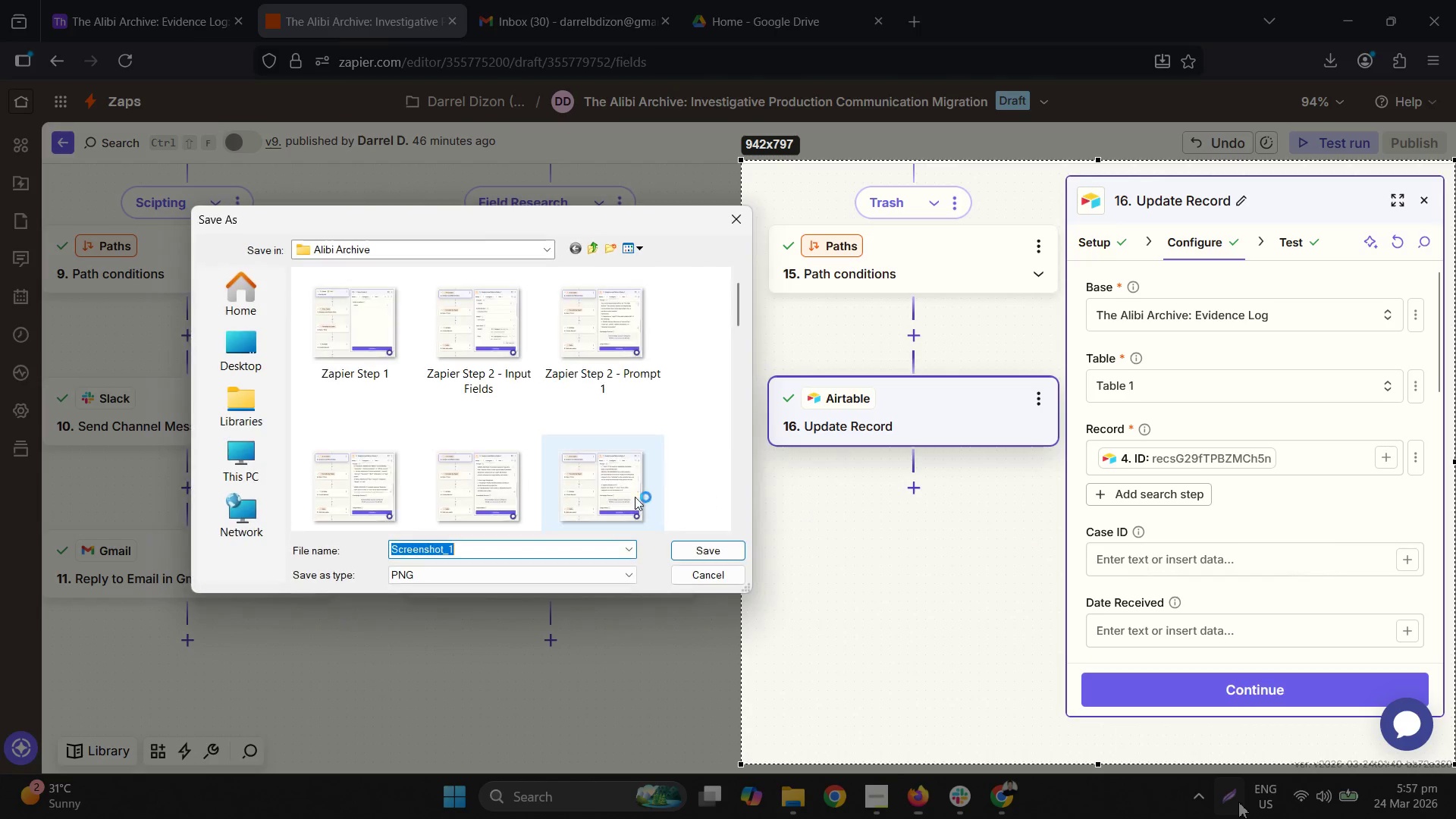 
scroll: coordinate [567, 491], scroll_direction: down, amount: 13.0
 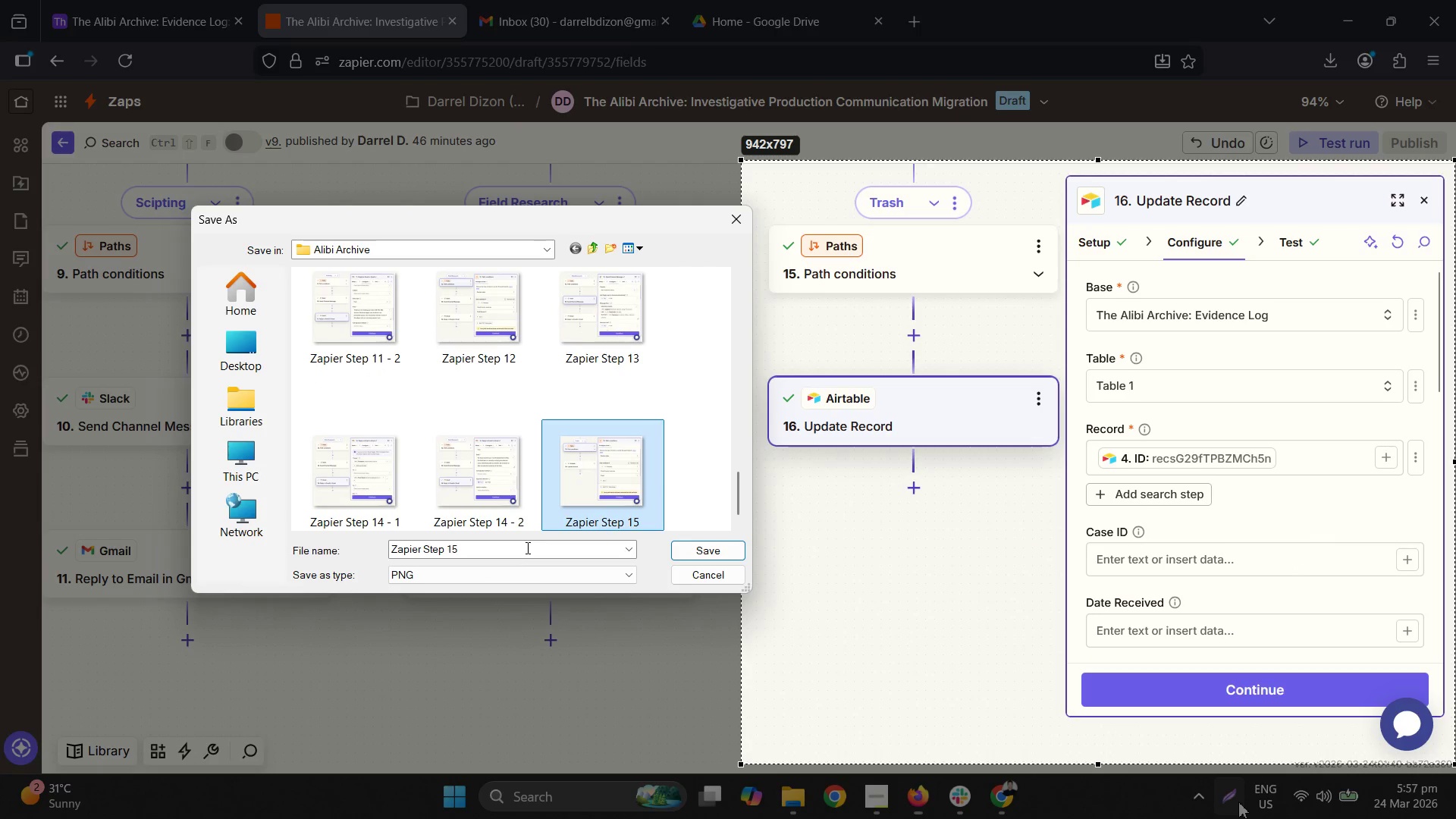 
triple_click([528, 549])
 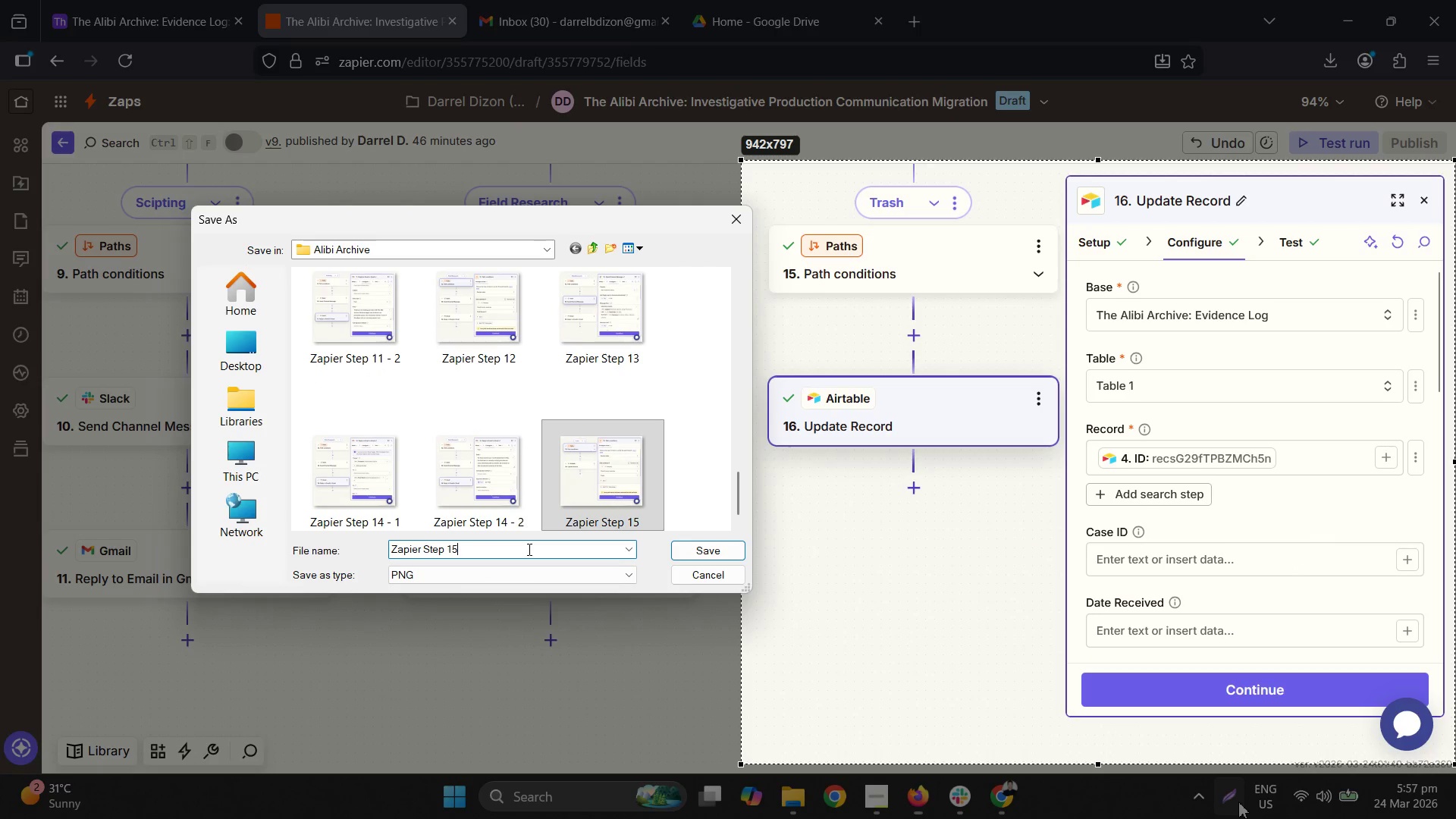 
key(Backspace)
 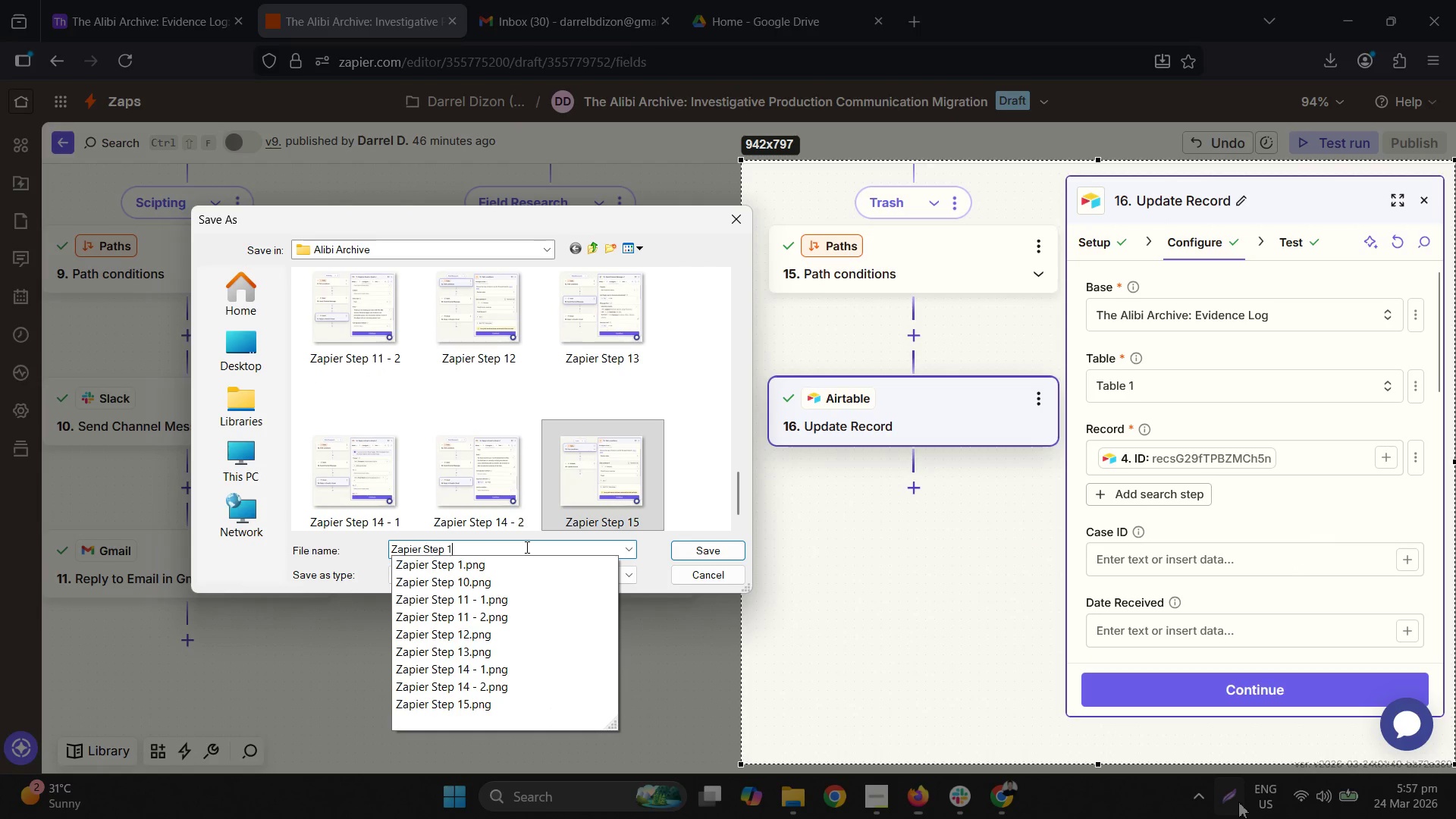 
key(Numpad6)
 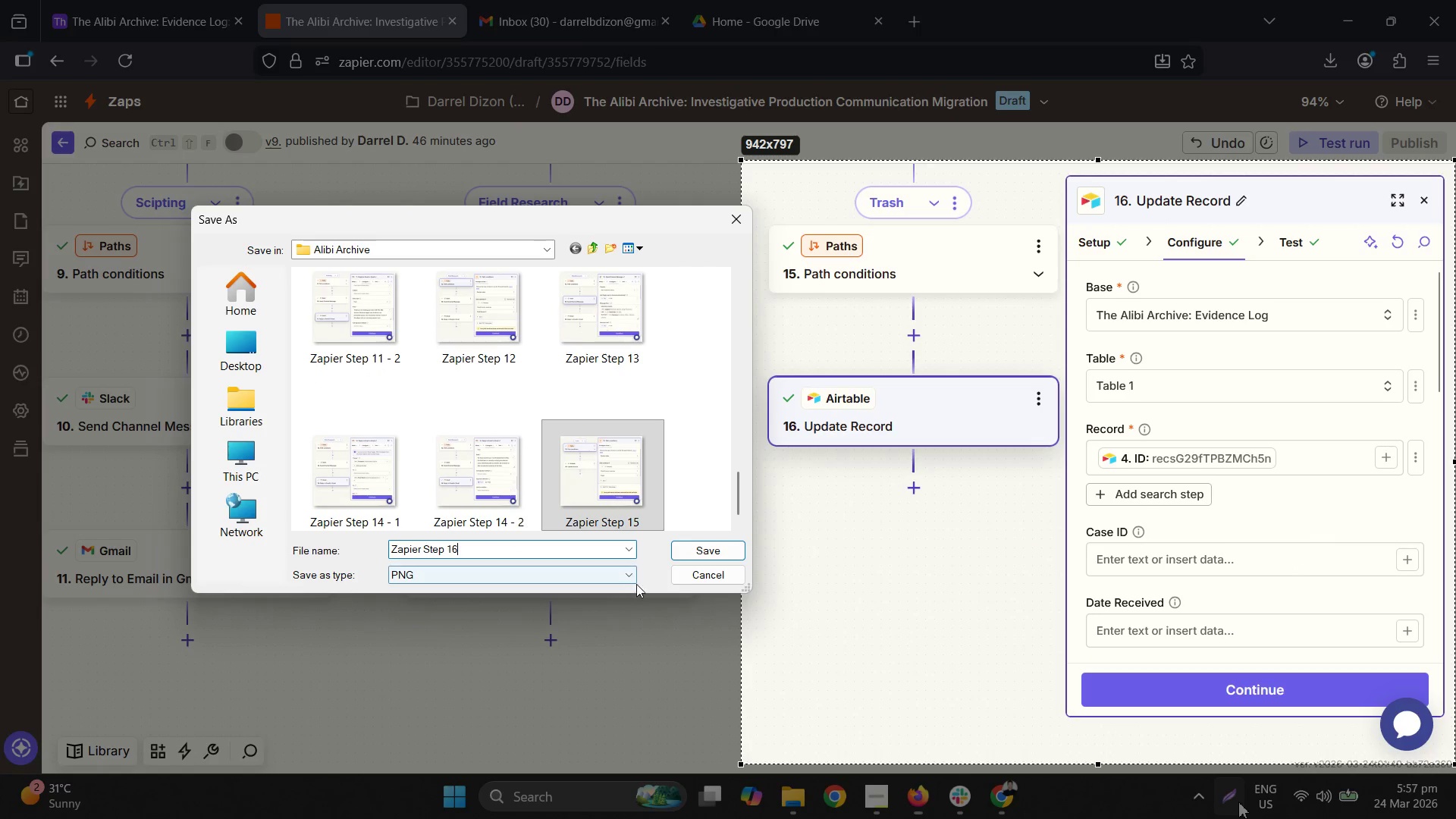 
key(Space)
 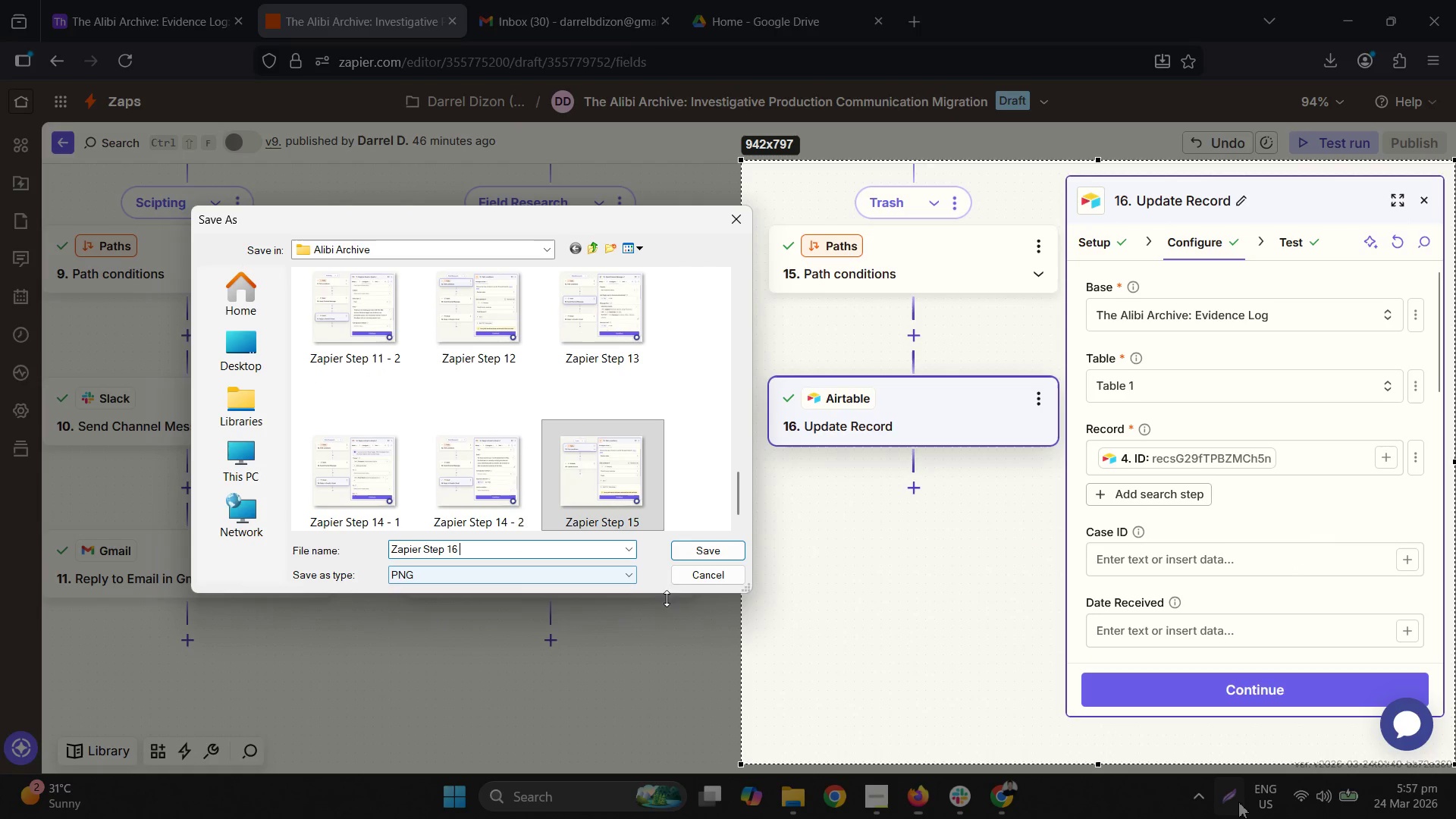 
key(NumpadSubtract)
 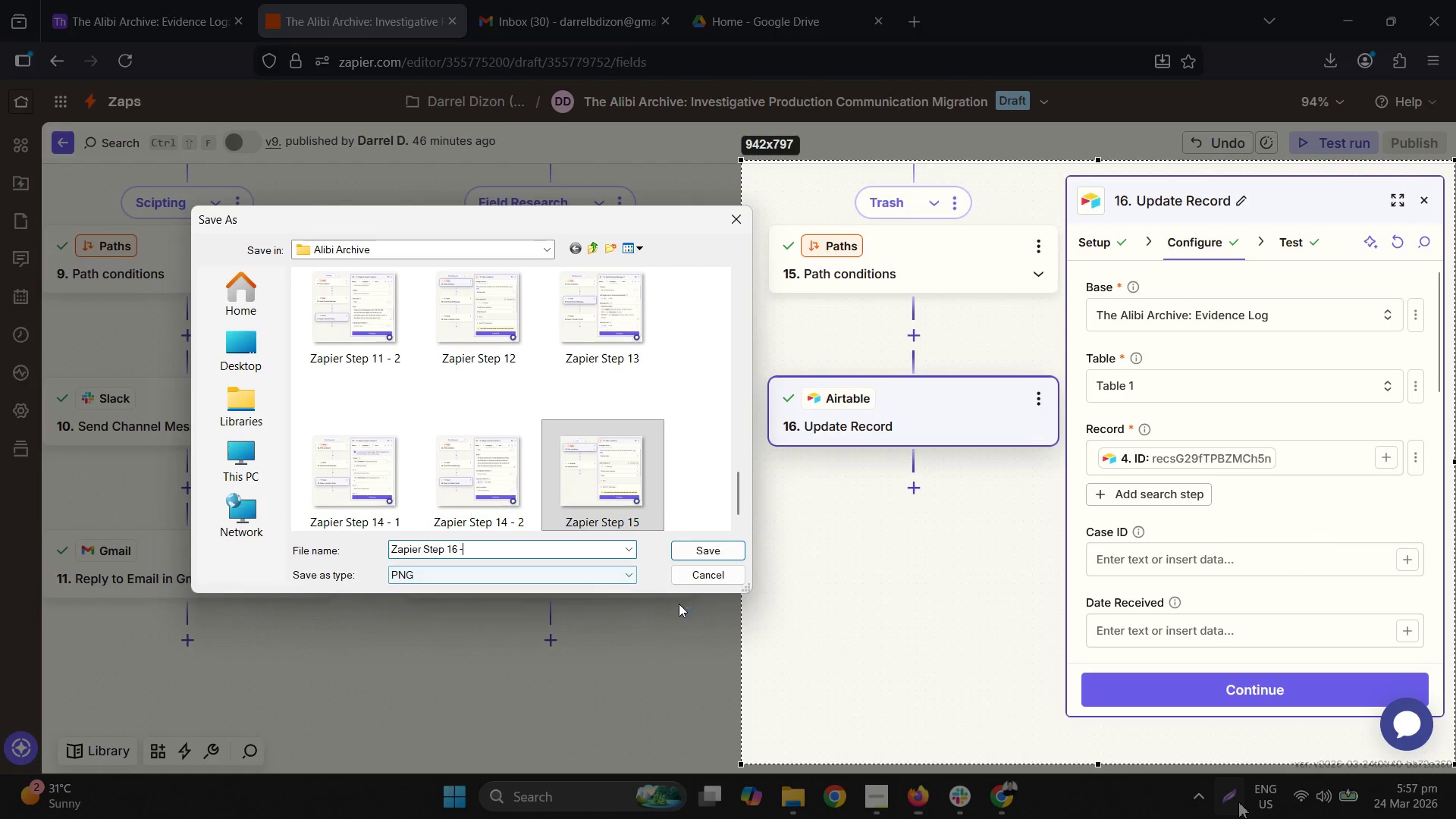 
key(Space)
 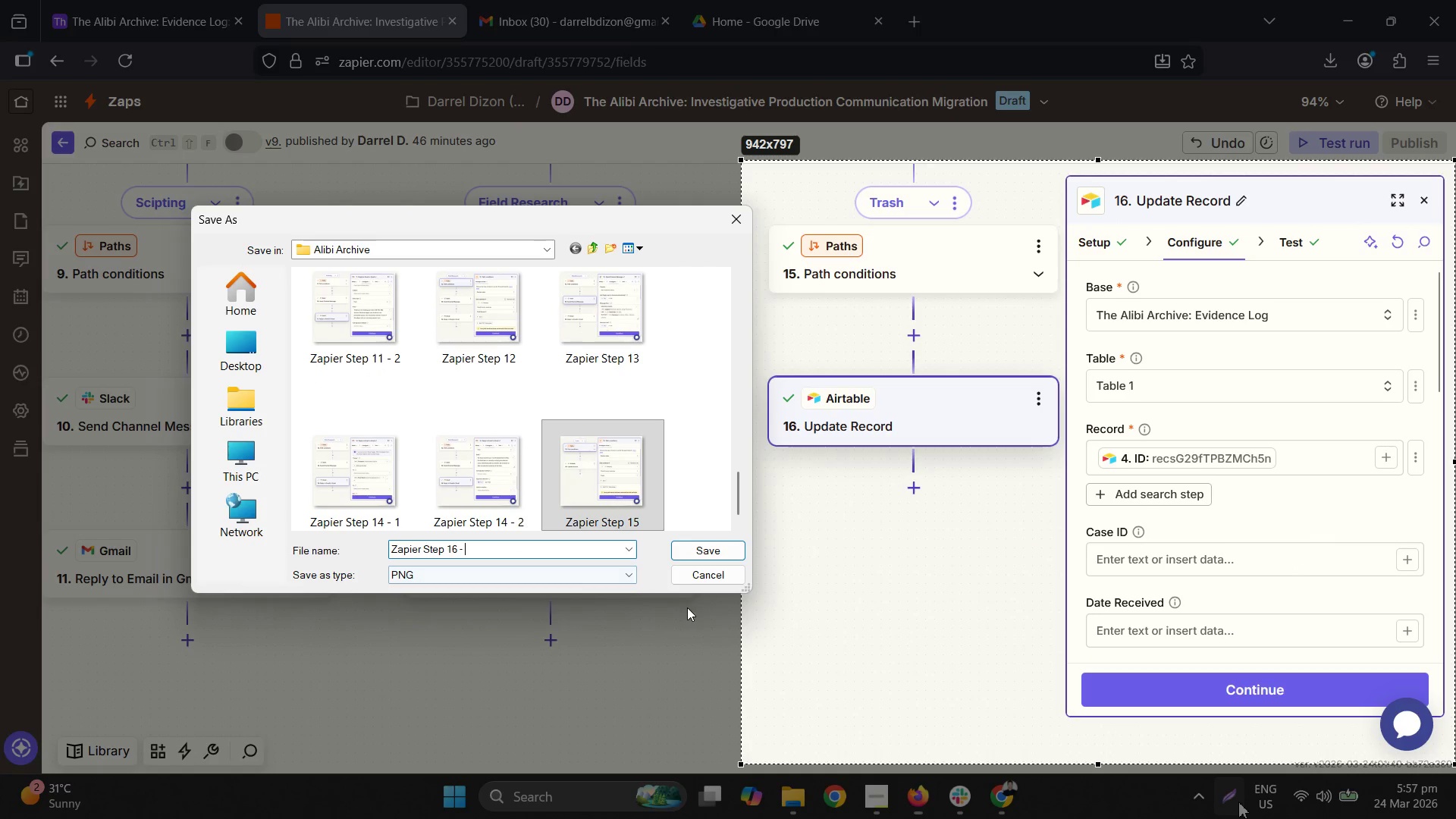 
key(2)
 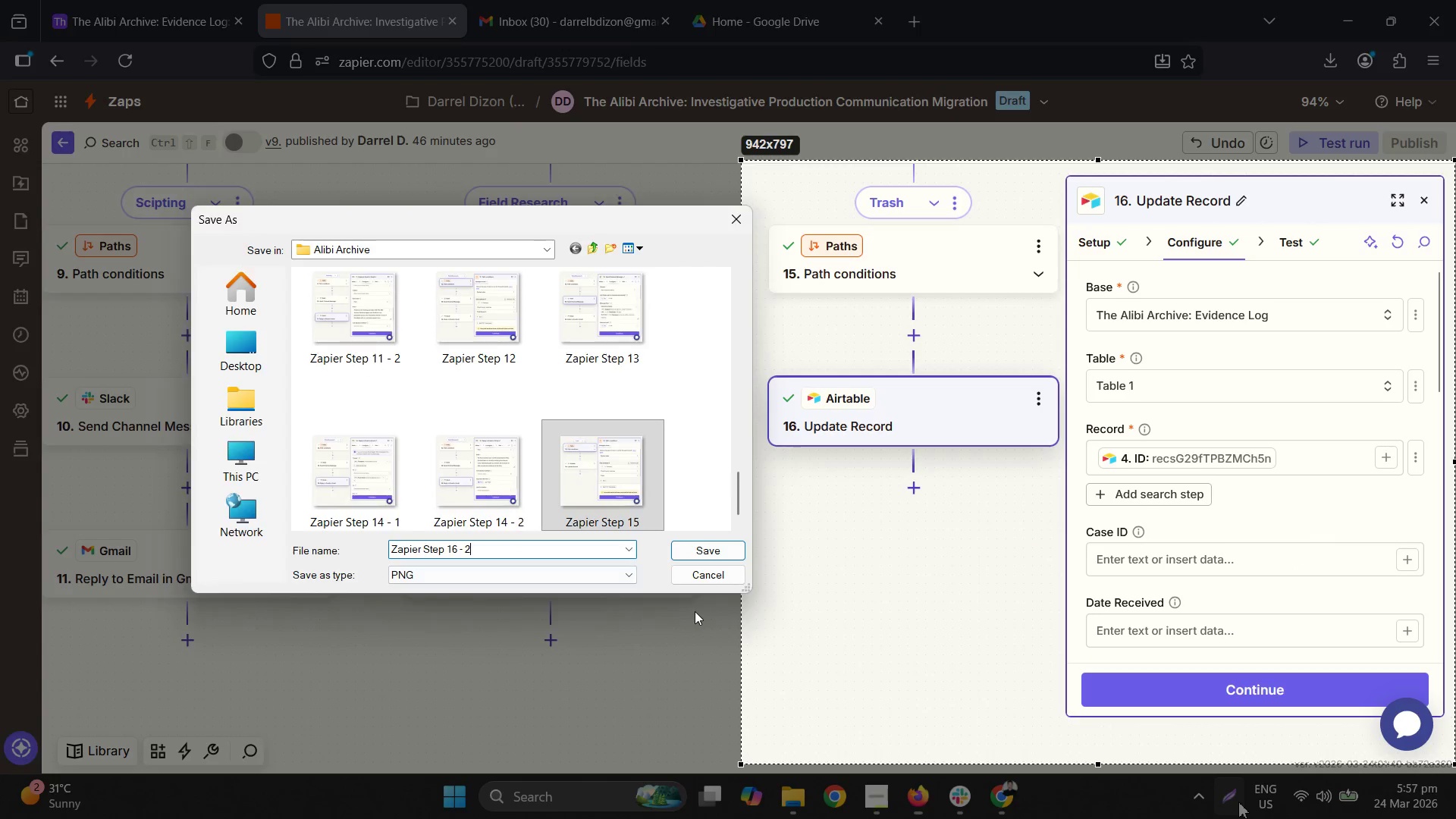 
key(NumpadEnter)
 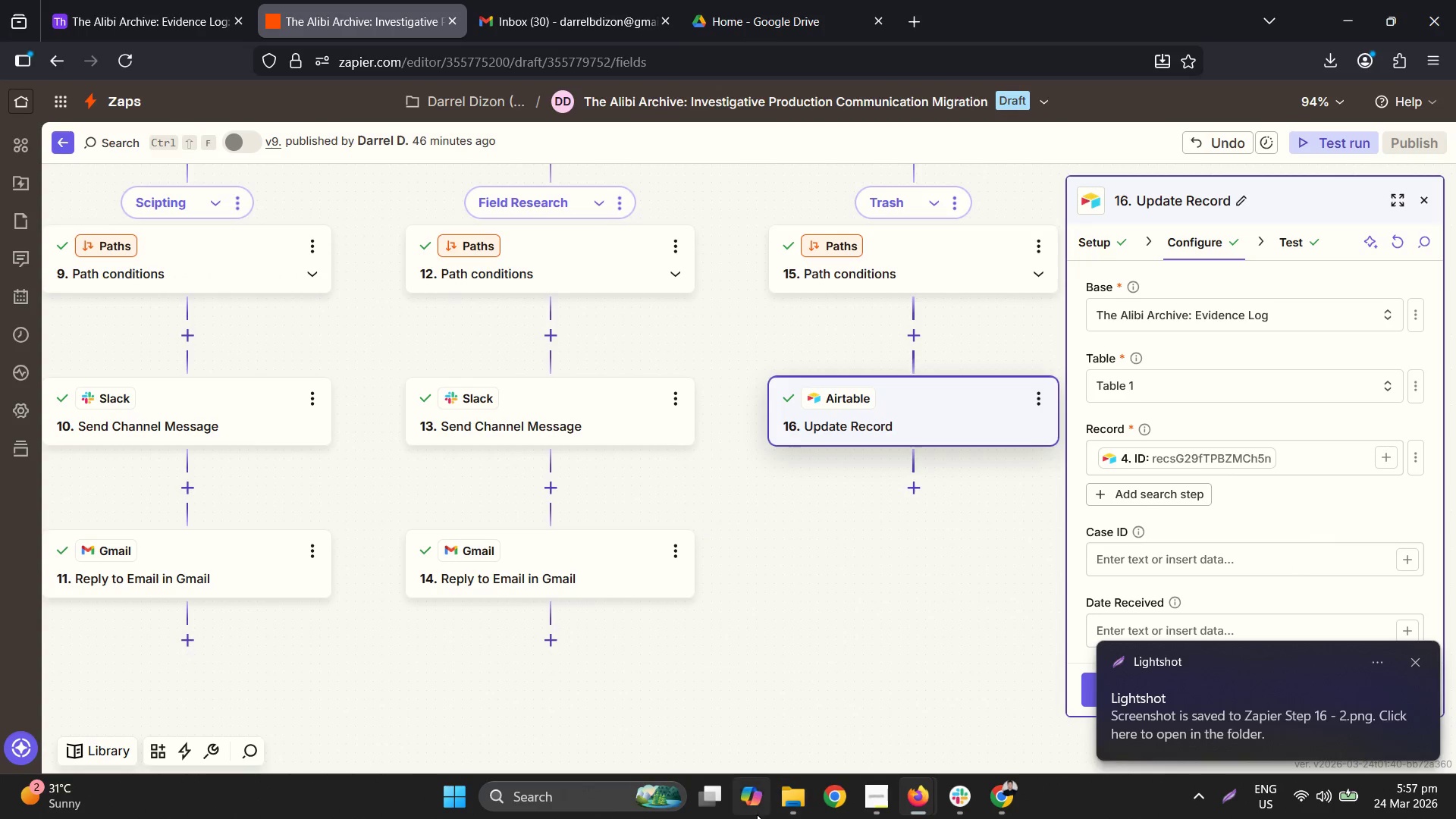 
left_click_drag(start_coordinate=[781, 814], to_coordinate=[787, 814])
 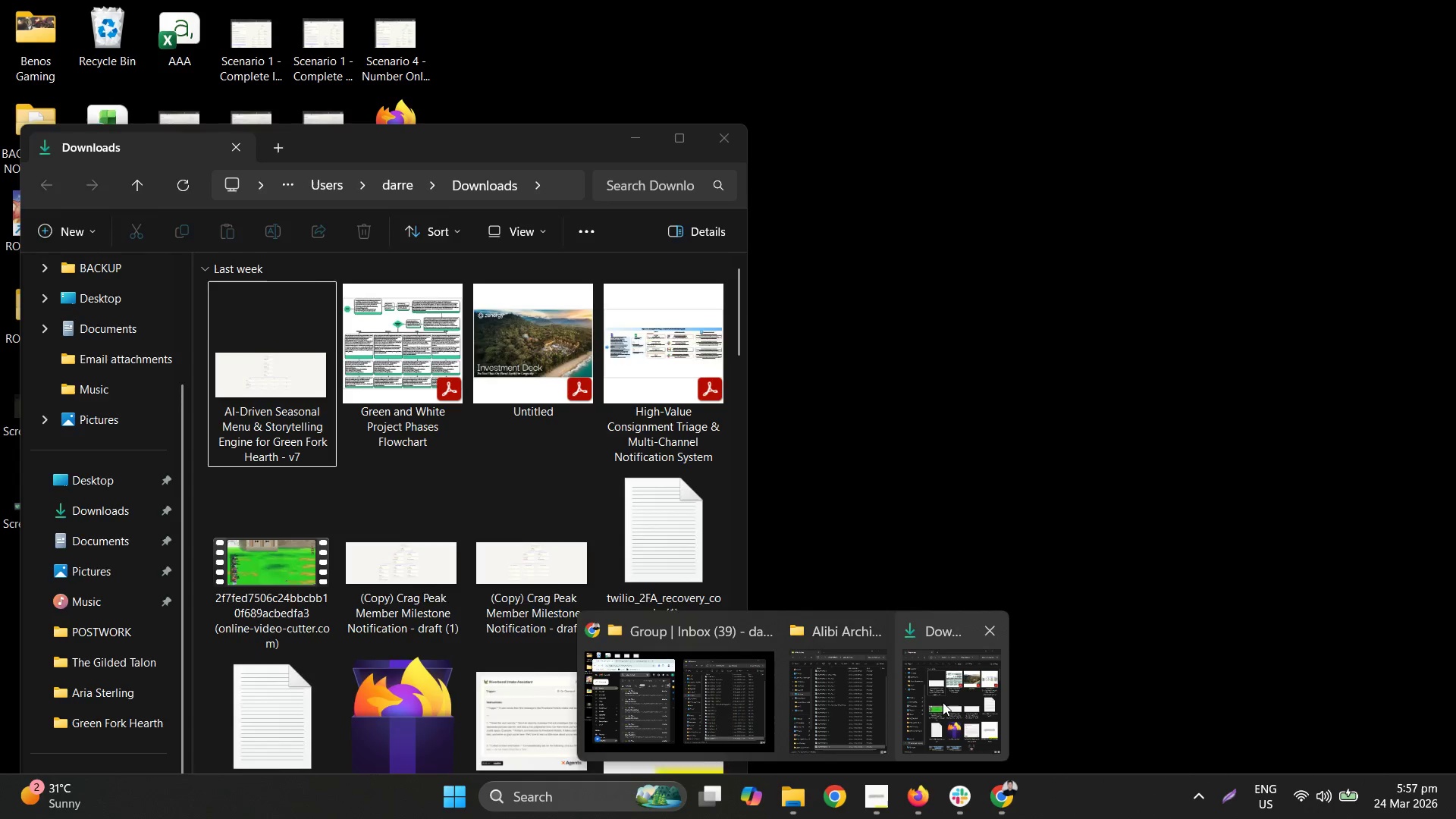 
left_click([810, 705])
 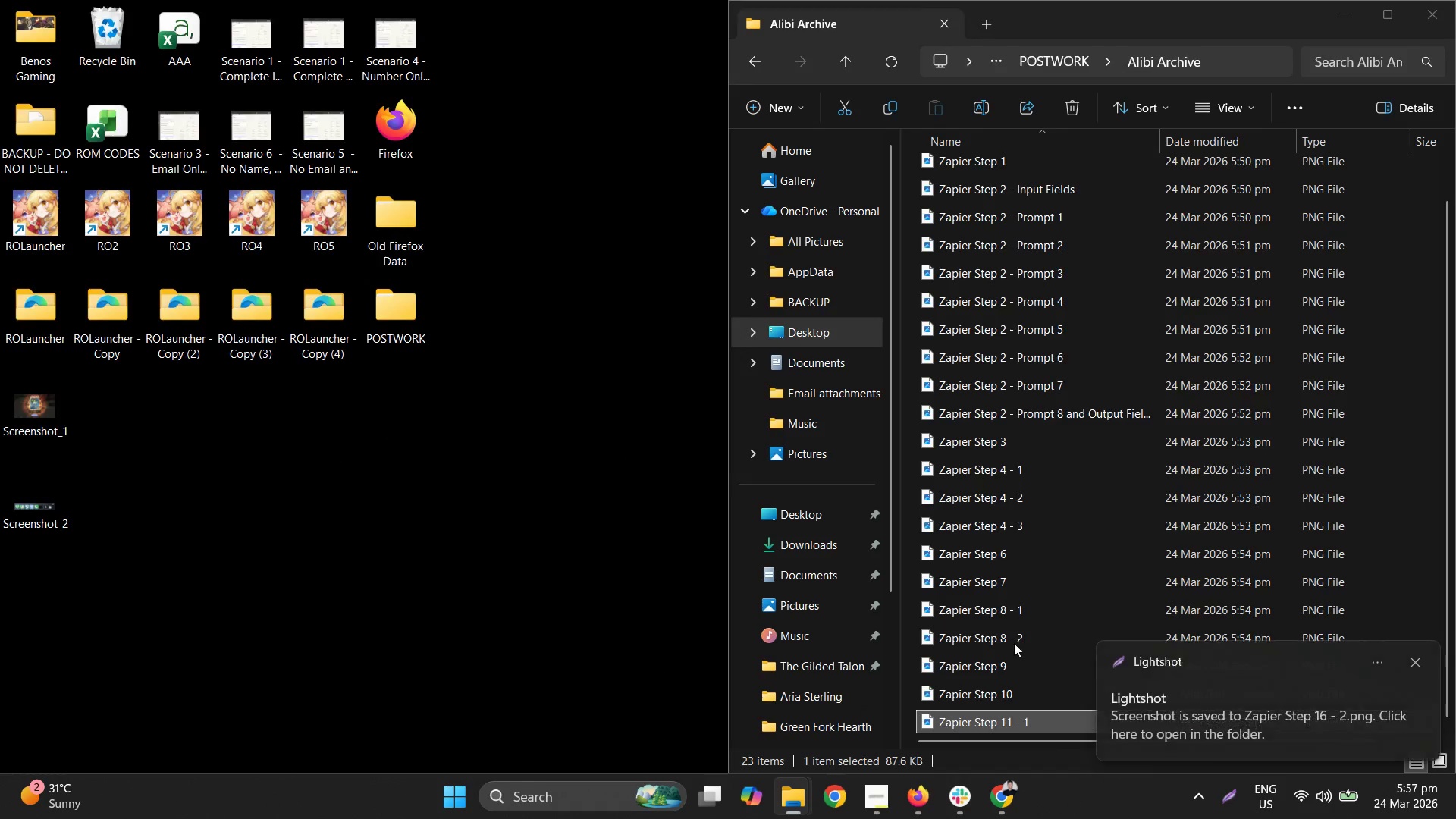 
scroll: coordinate [1040, 634], scroll_direction: down, amount: 3.0
 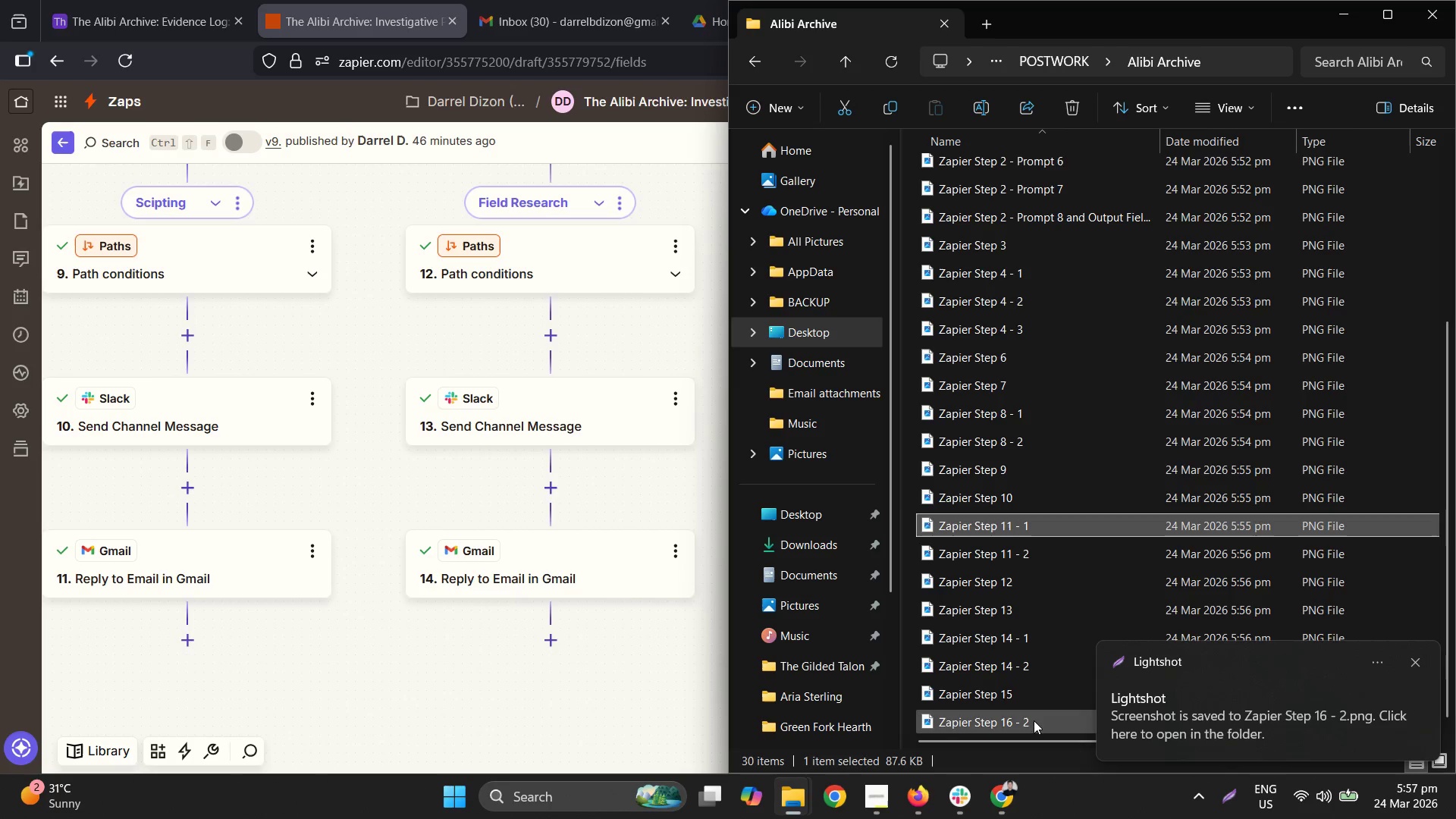 
right_click([1034, 720])
 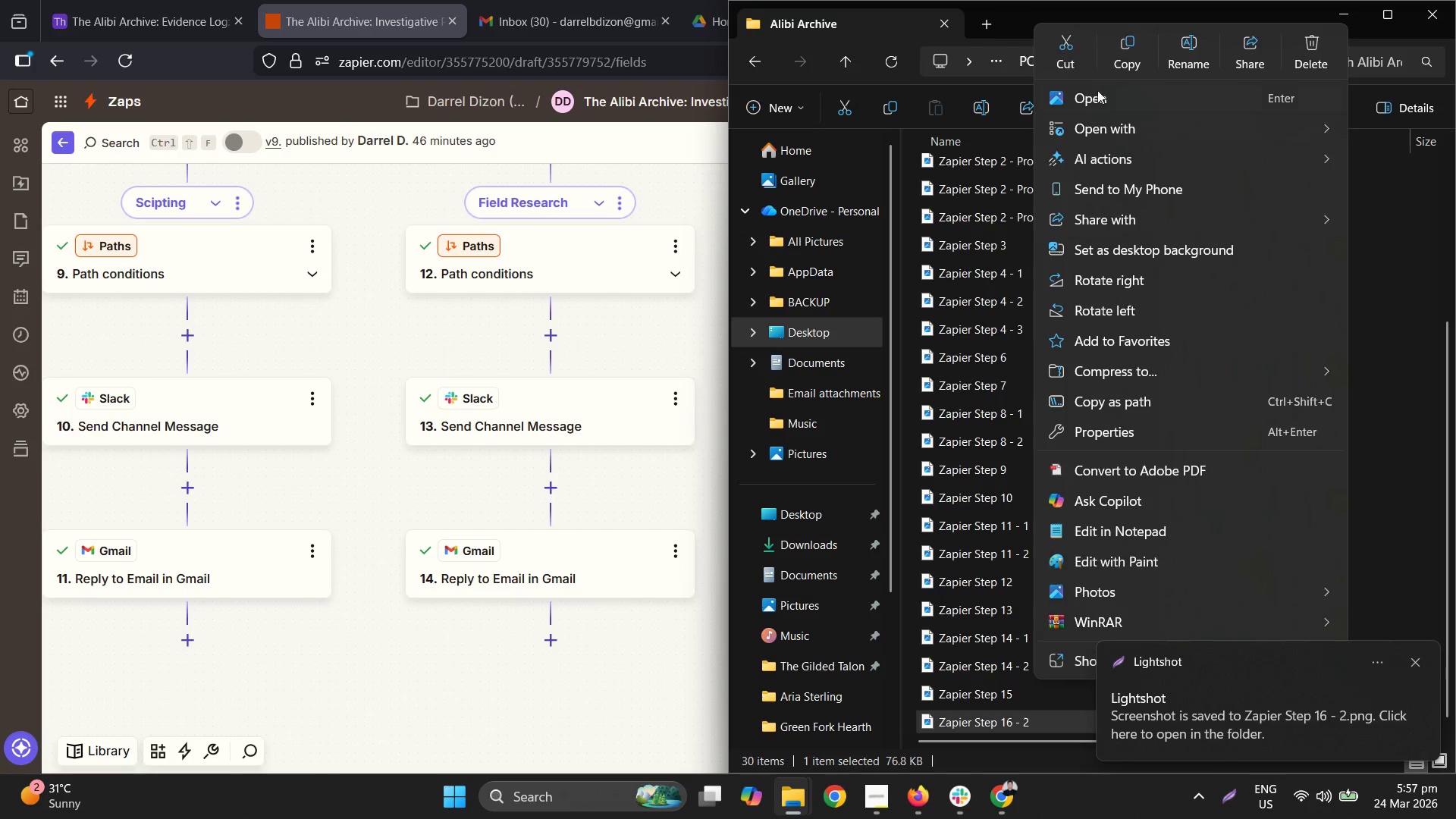 
left_click([1197, 55])
 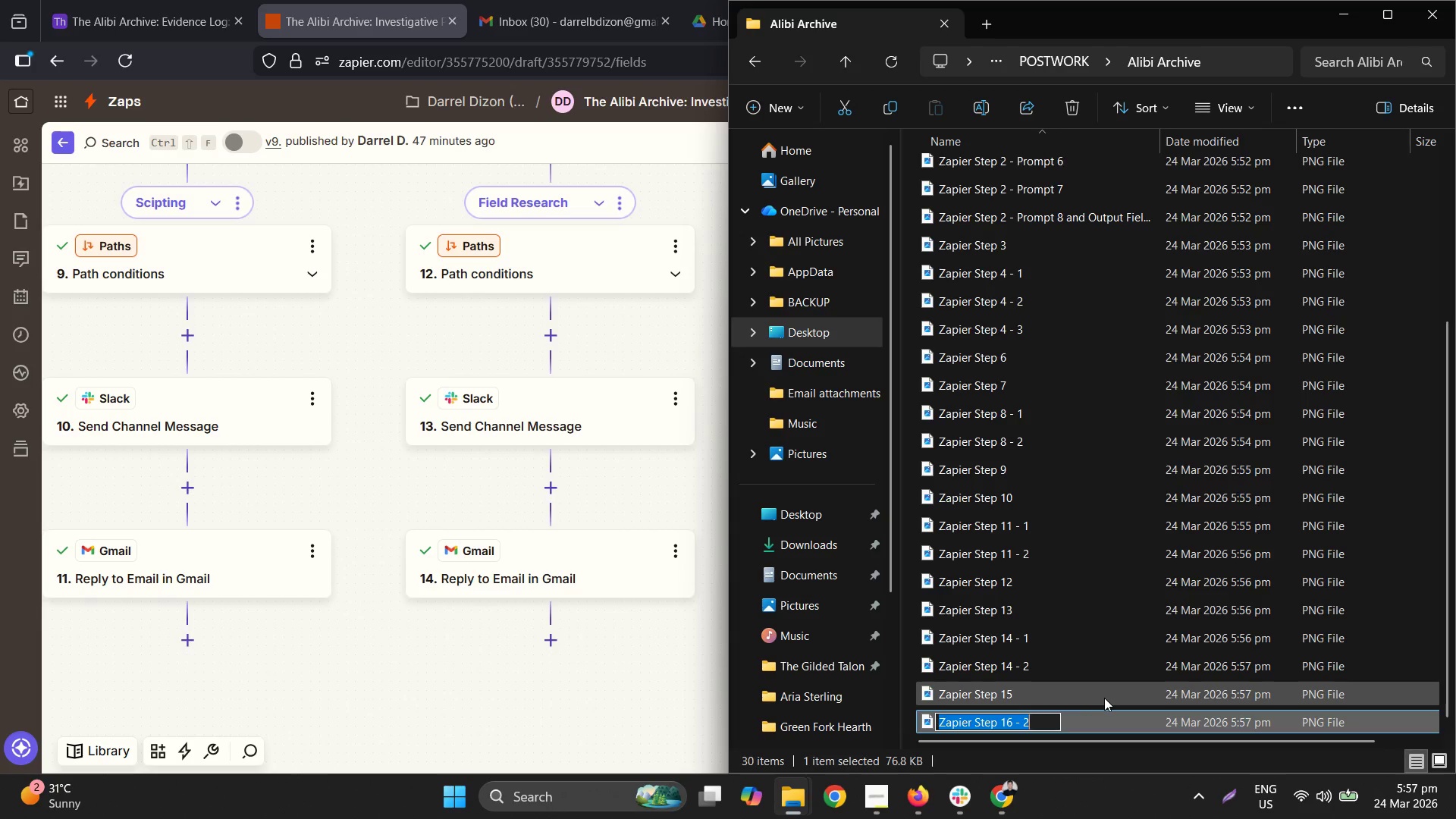 
key(ArrowRight)
 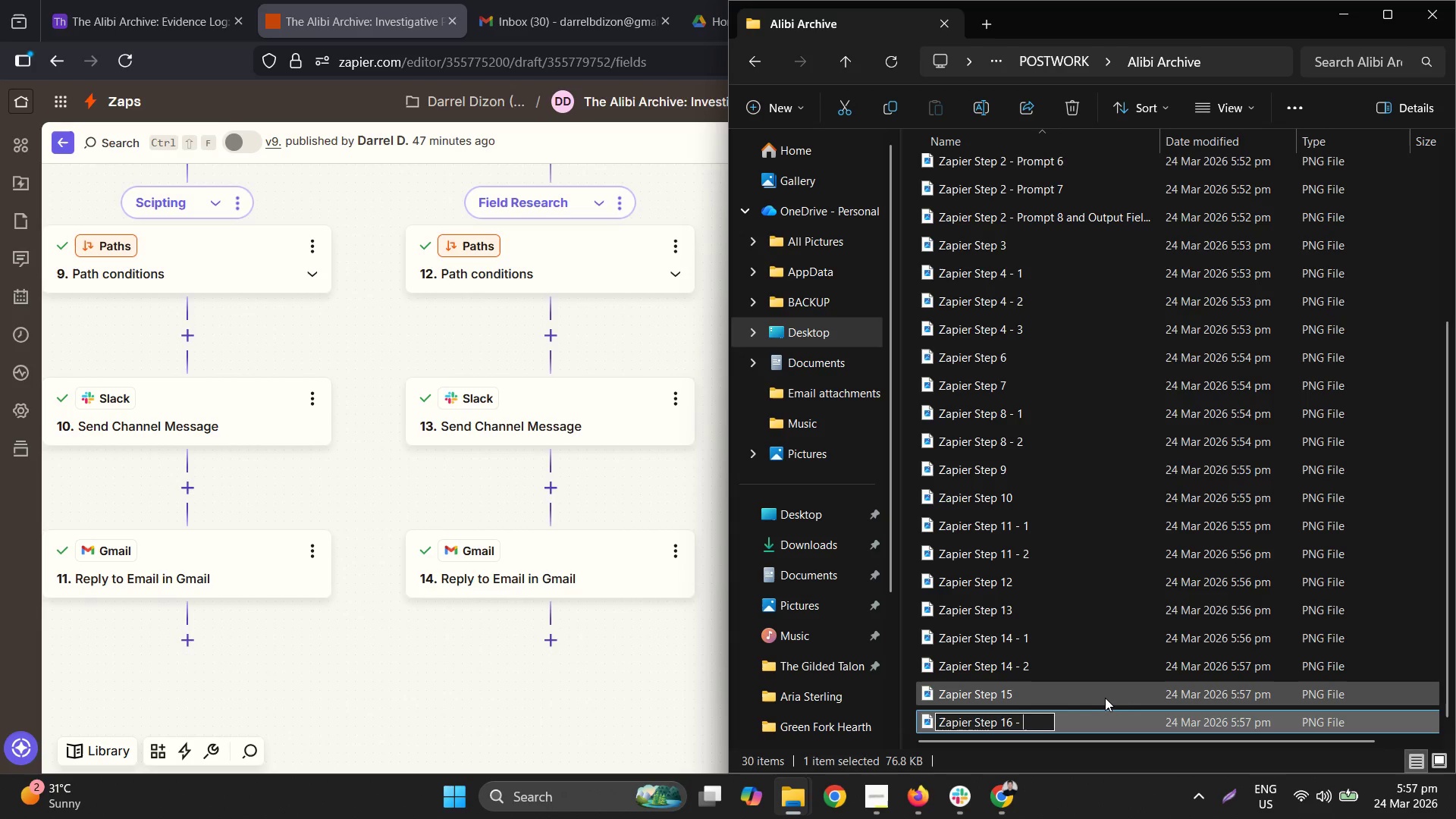 
key(Backspace)
 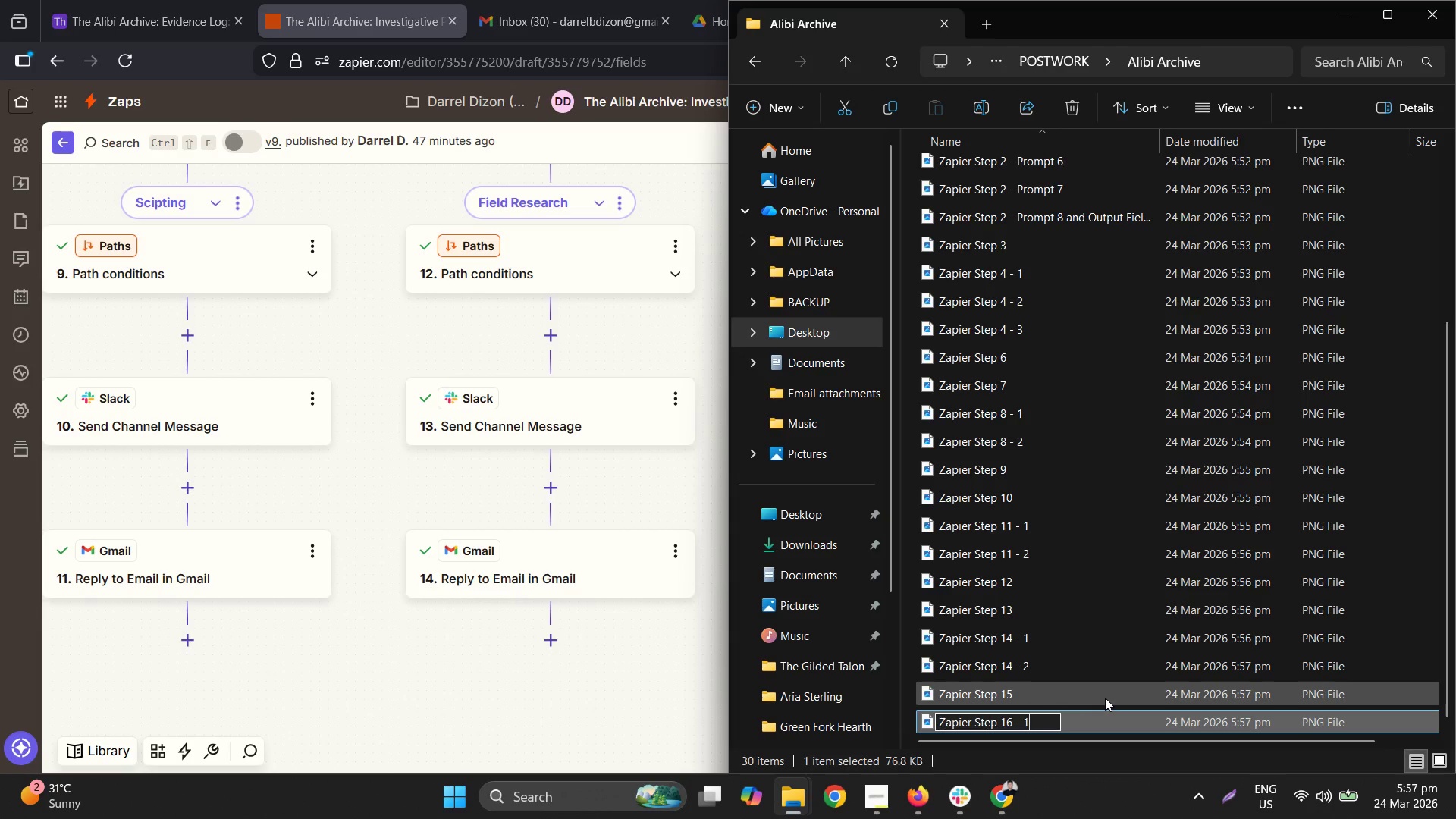 
key(Numpad1)
 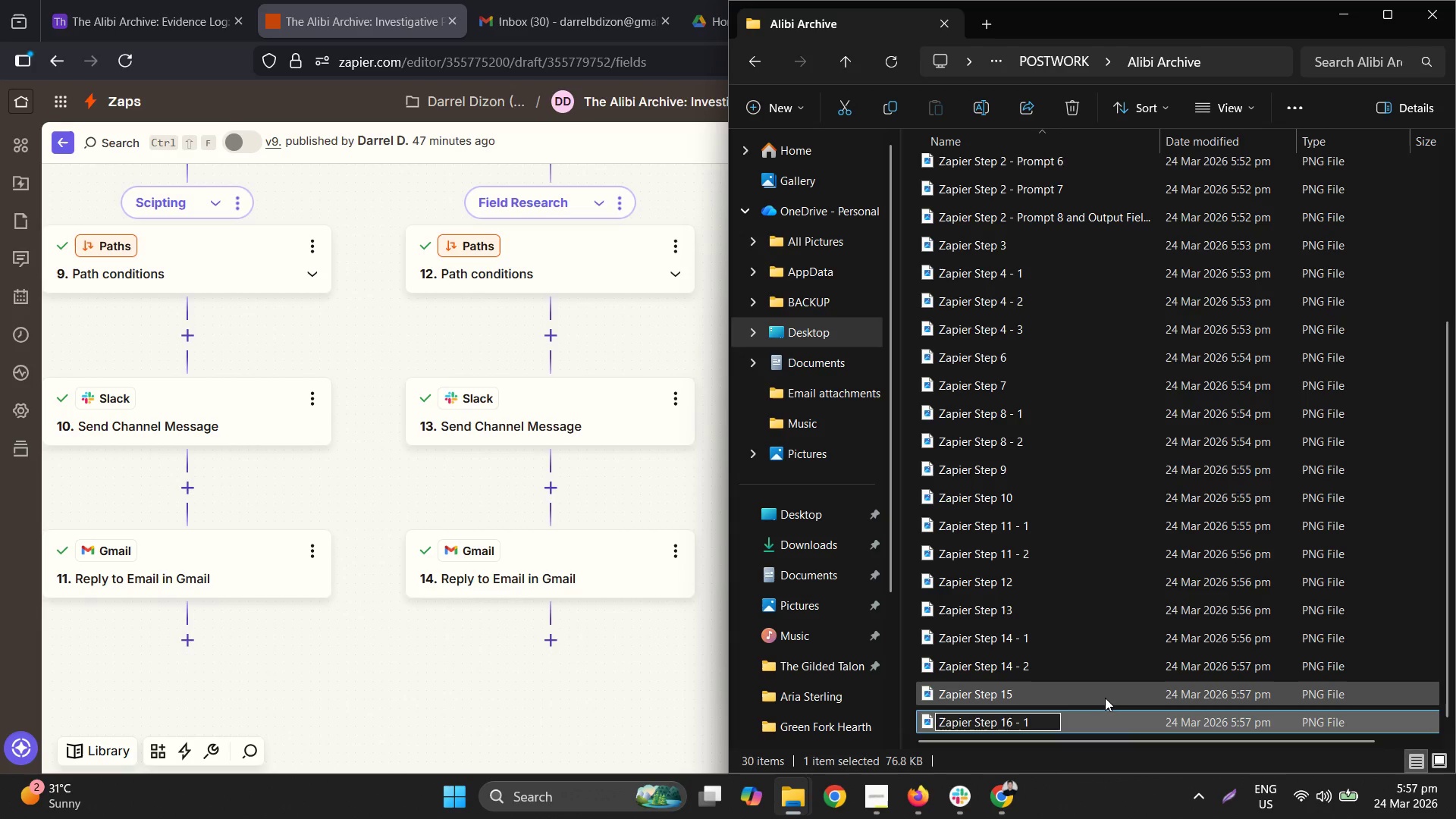 
key(NumpadEnter)
 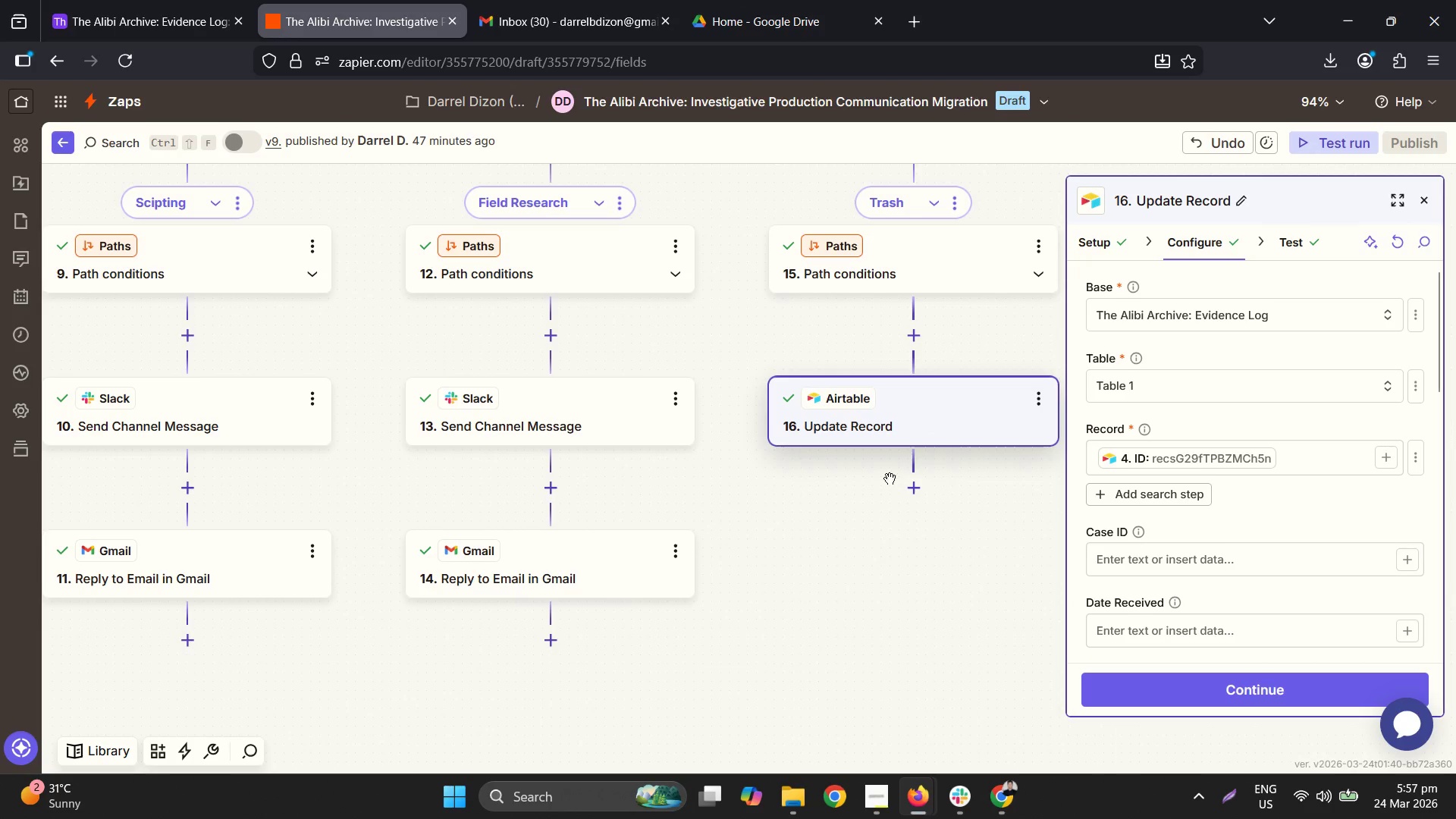 
scroll: coordinate [1299, 511], scroll_direction: down, amount: 9.0
 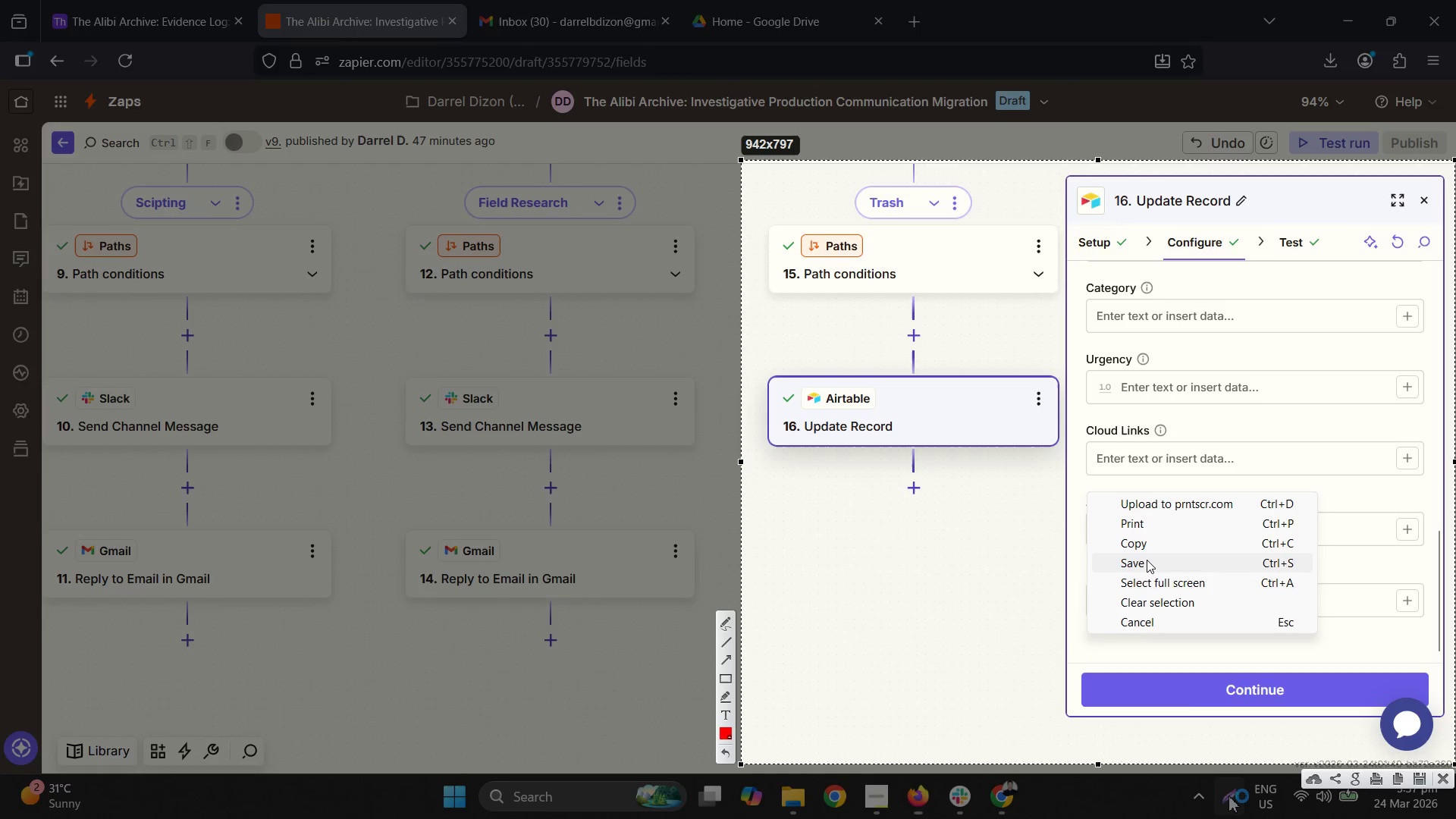 
left_click([377, 504])
 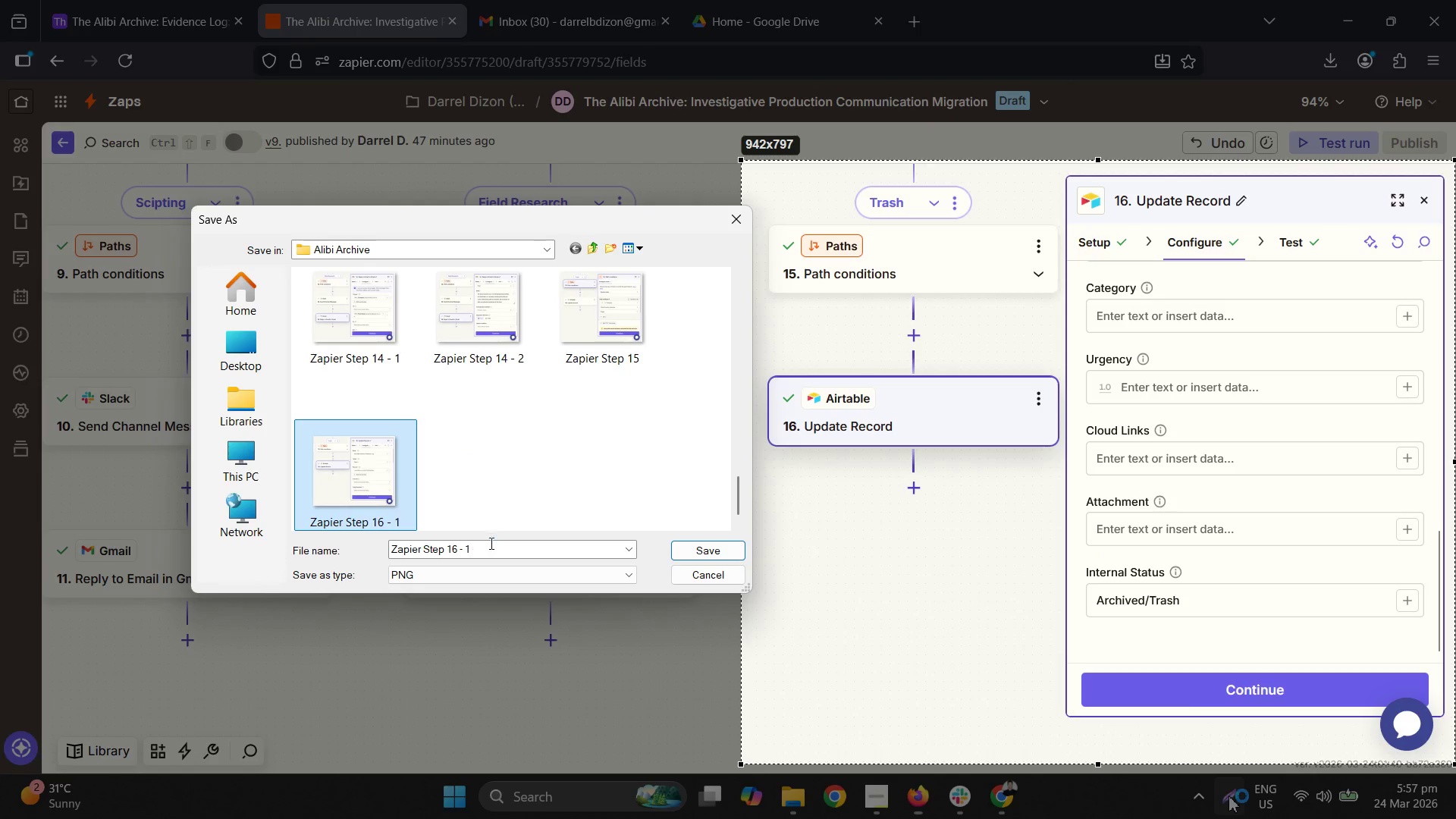 
scroll: coordinate [529, 482], scroll_direction: down, amount: 15.0